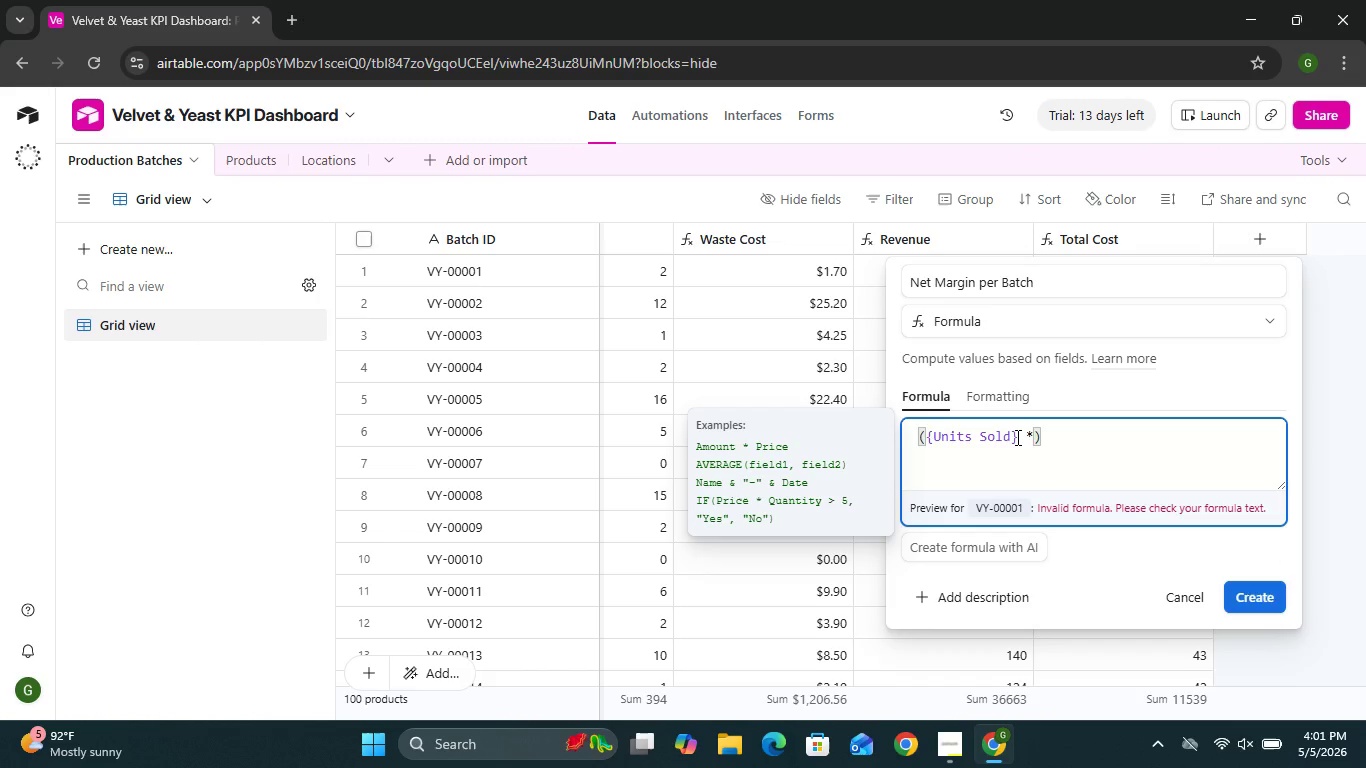 
type( {Unit Retail Price)
 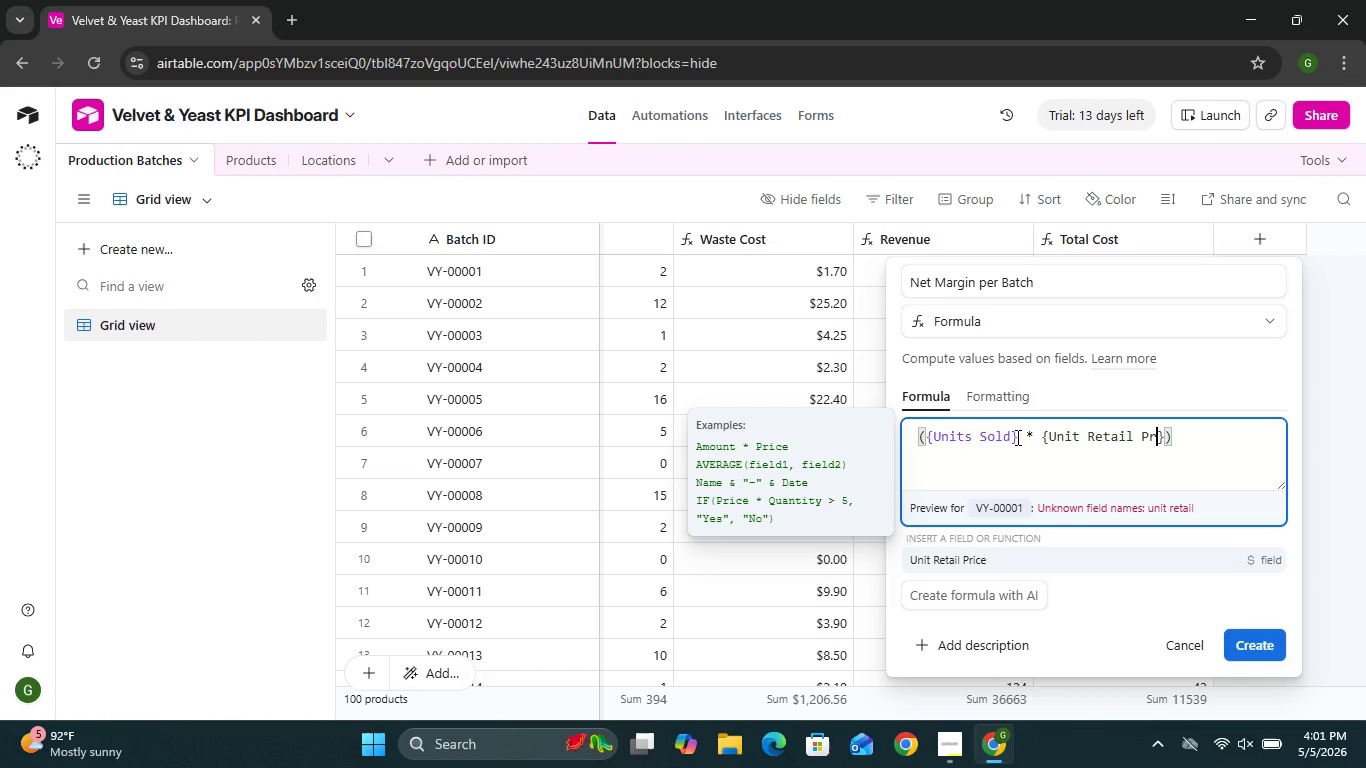 
left_click([1248, 439])
 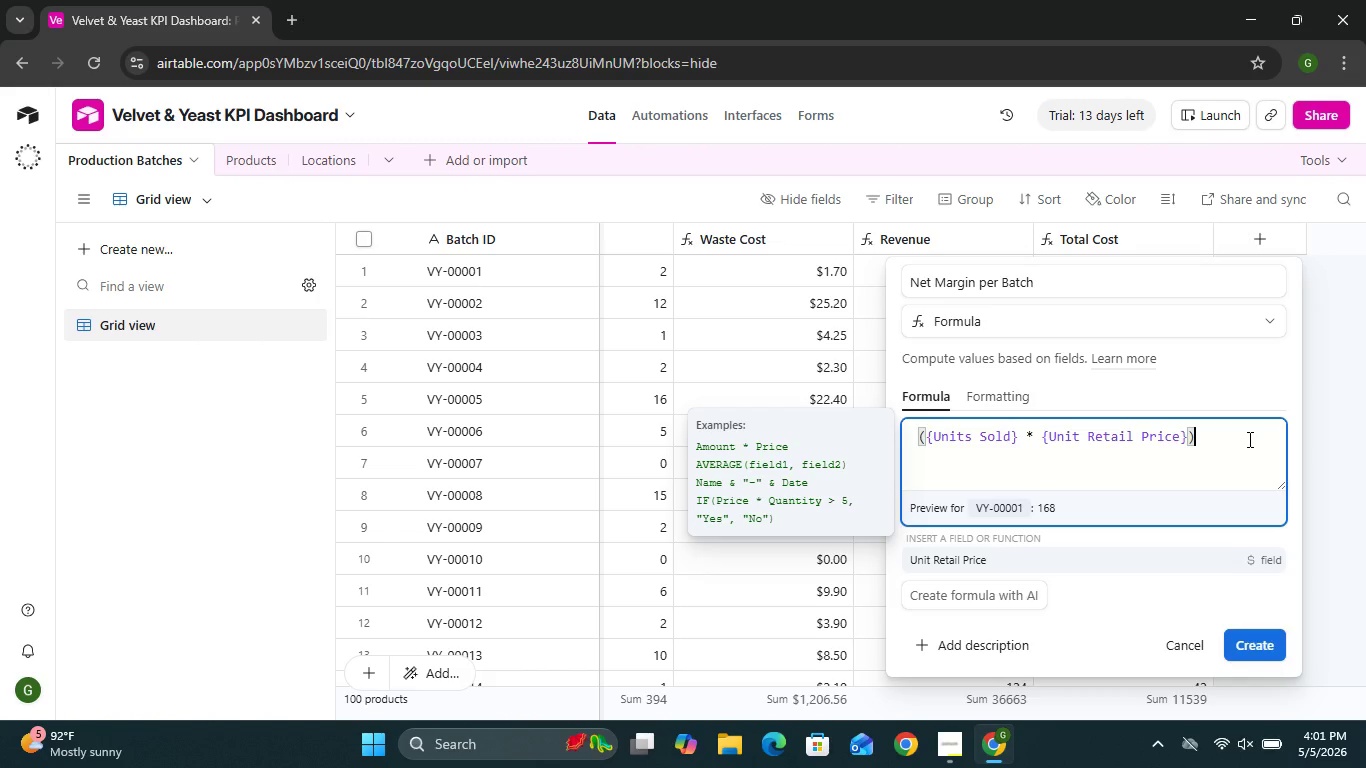 
key(Minus)
 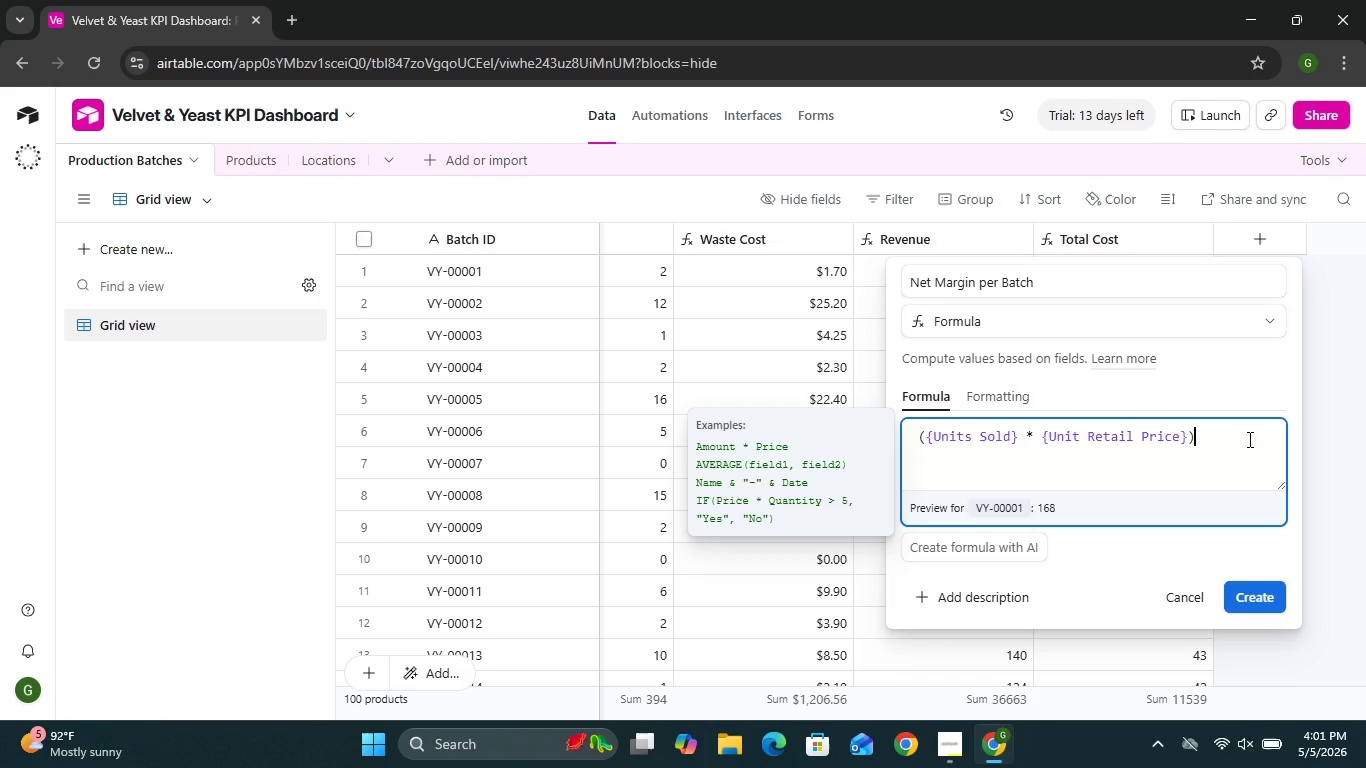 
key(Backspace)
 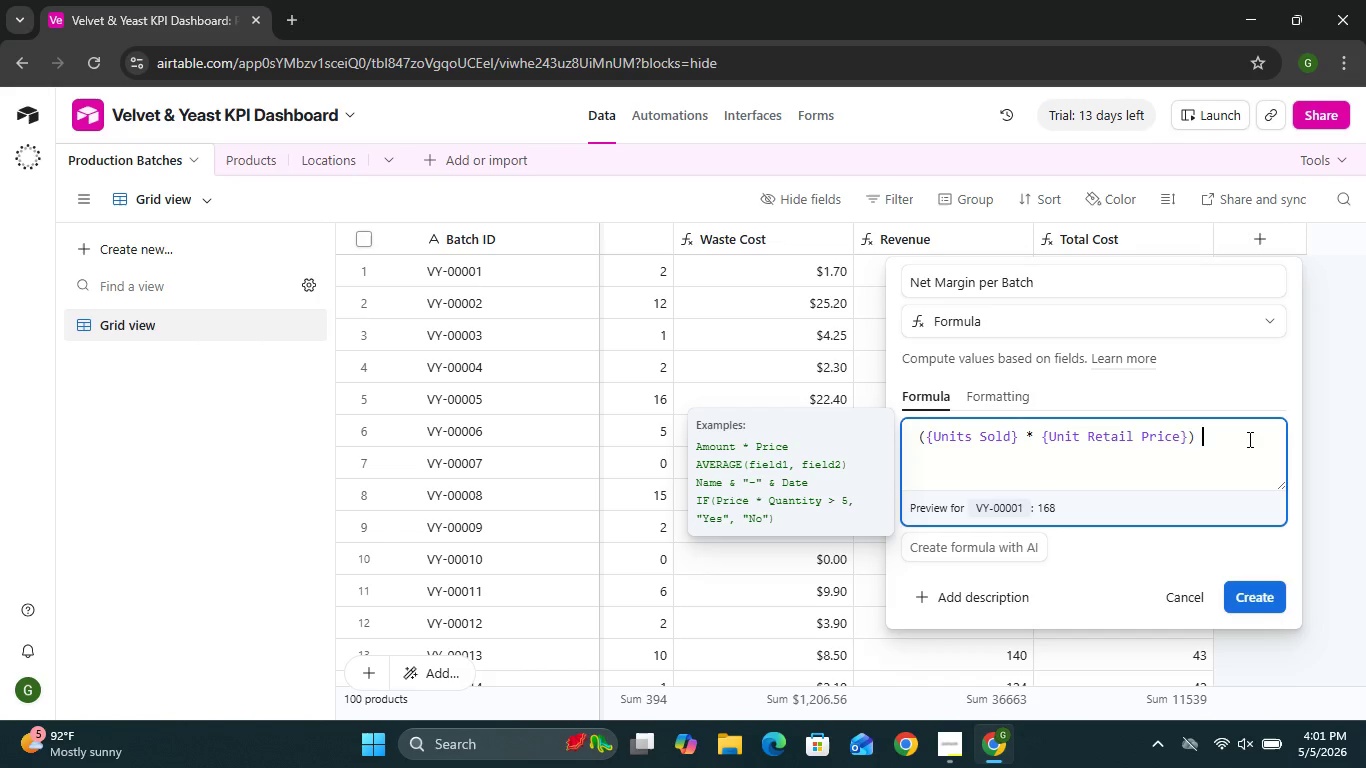 
key(Space)
 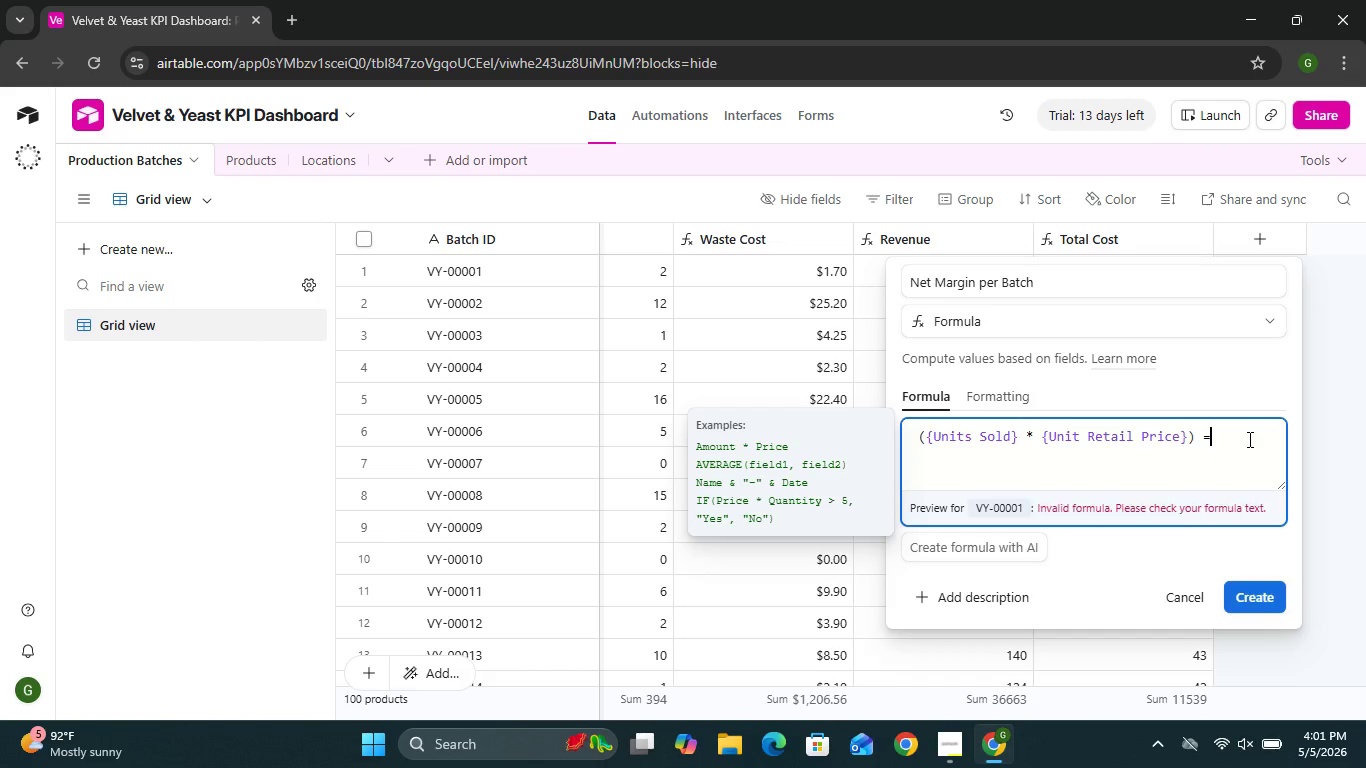 
key(Equal)
 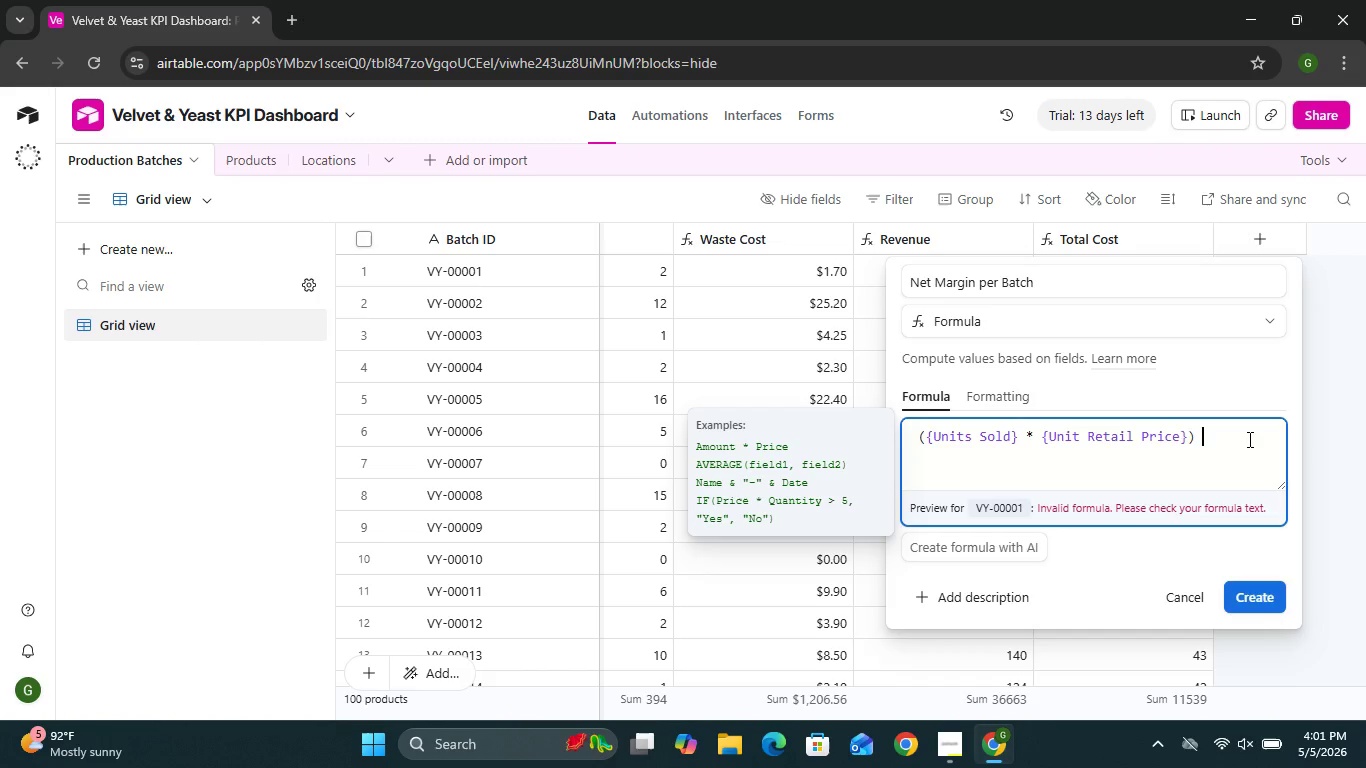 
key(Backspace)
 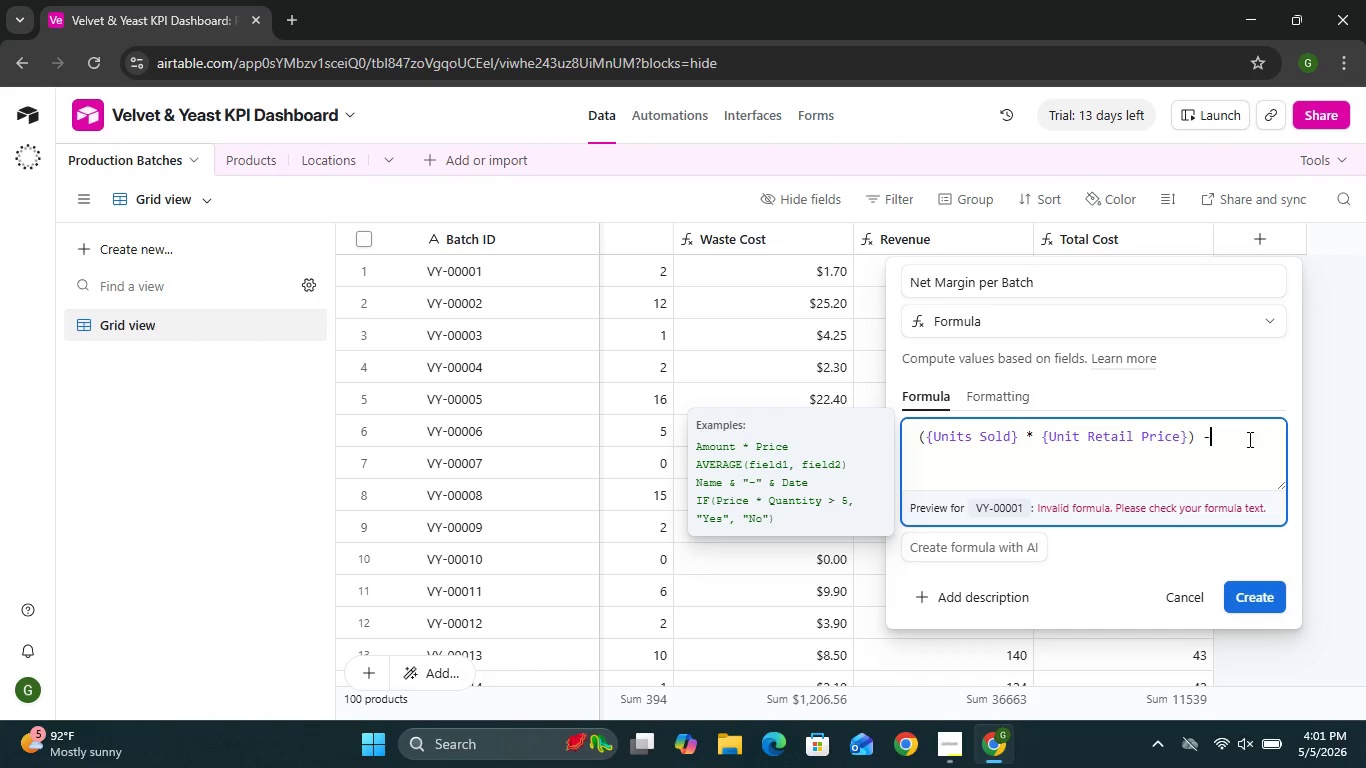 
key(Minus)
 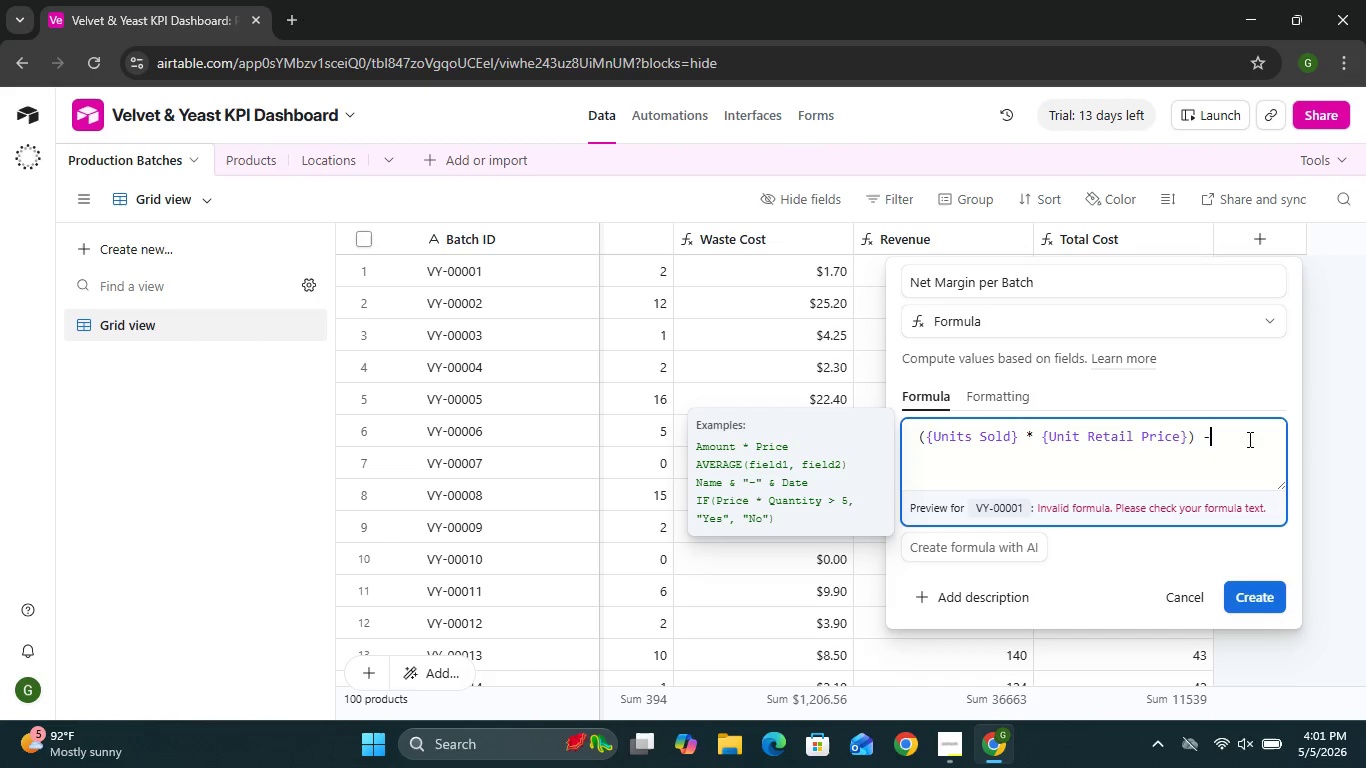 
key(Space)
 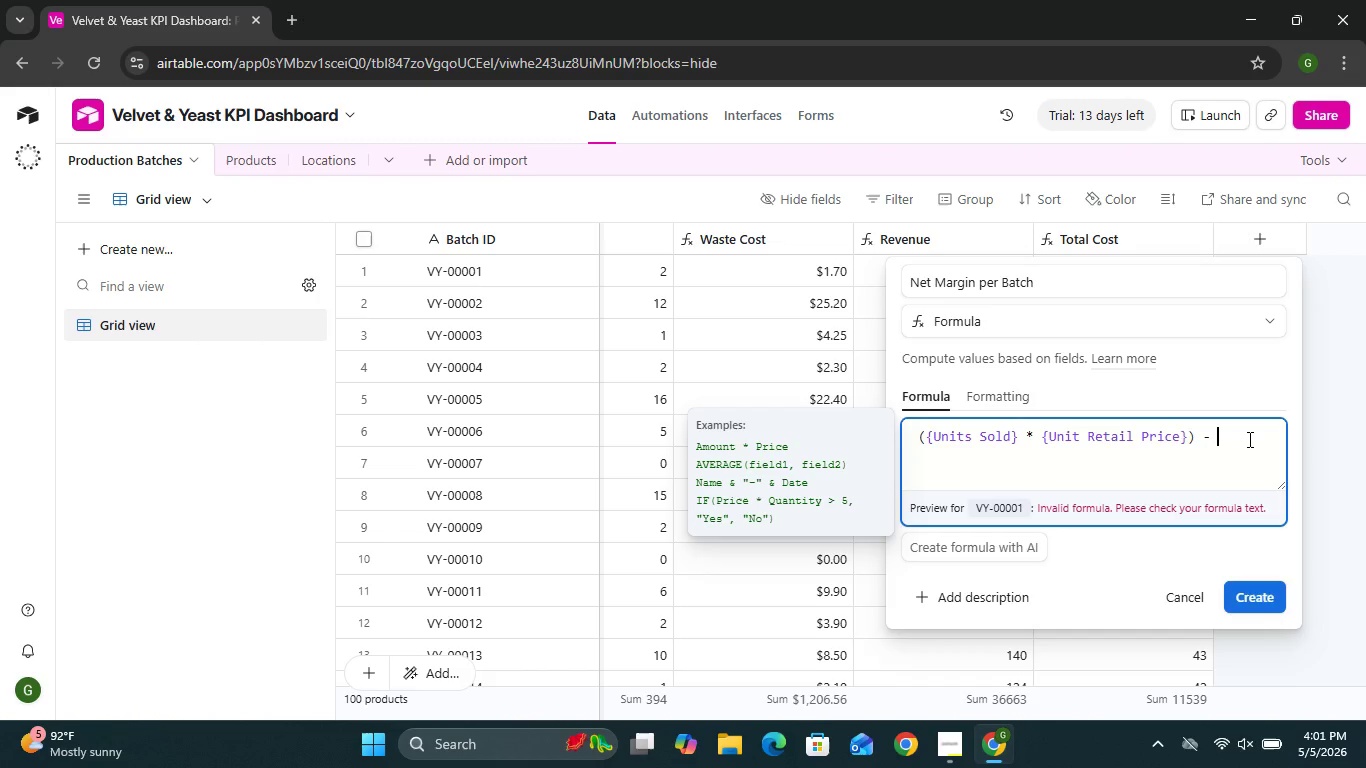 
key(Shift+9)
 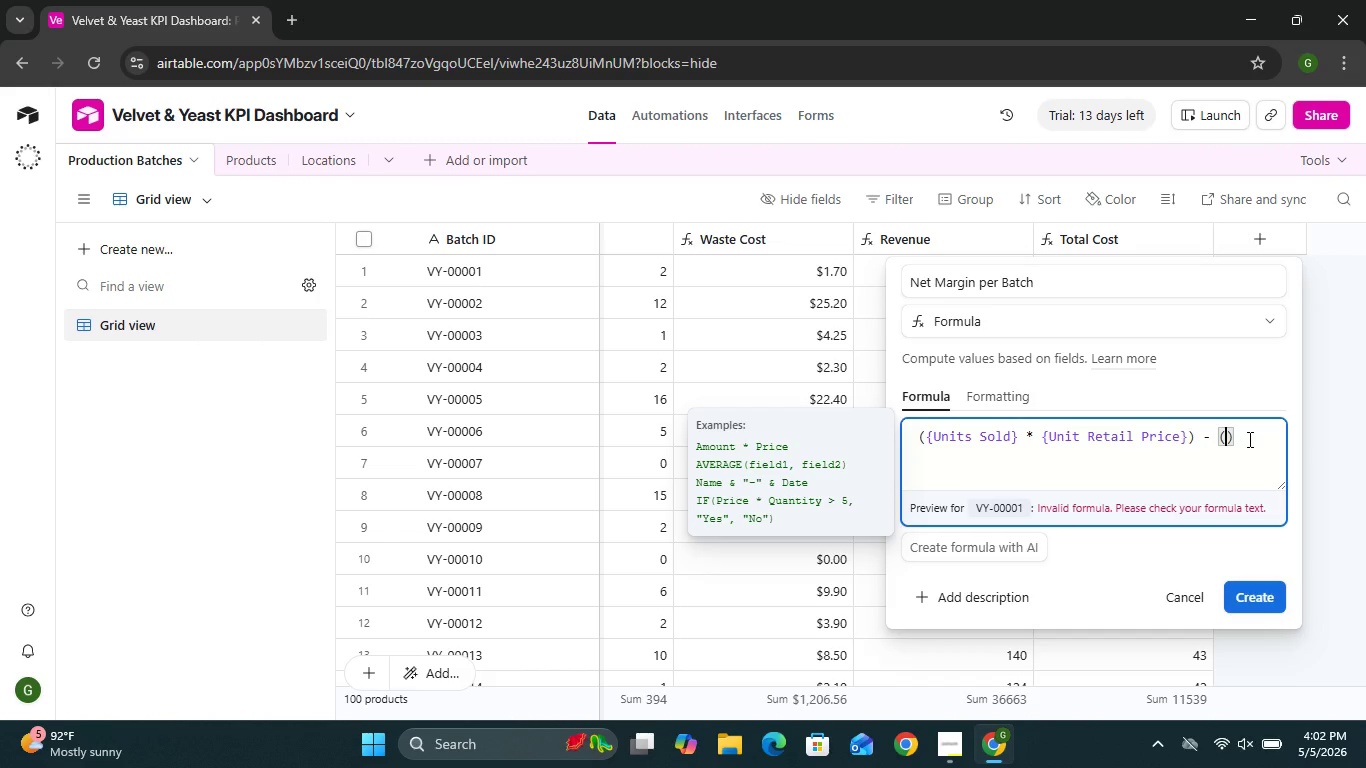 
key(Shift+BracketLeft)
 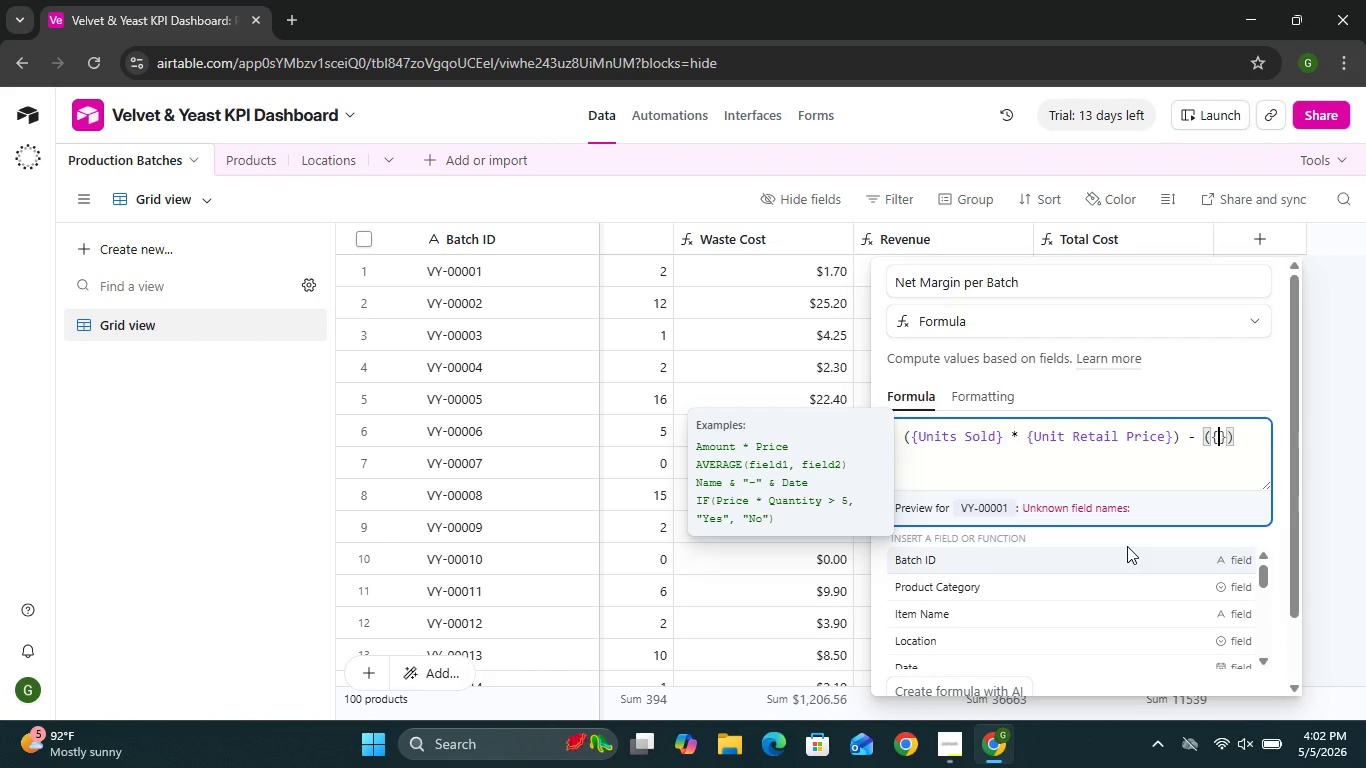 
wait(13.36)
 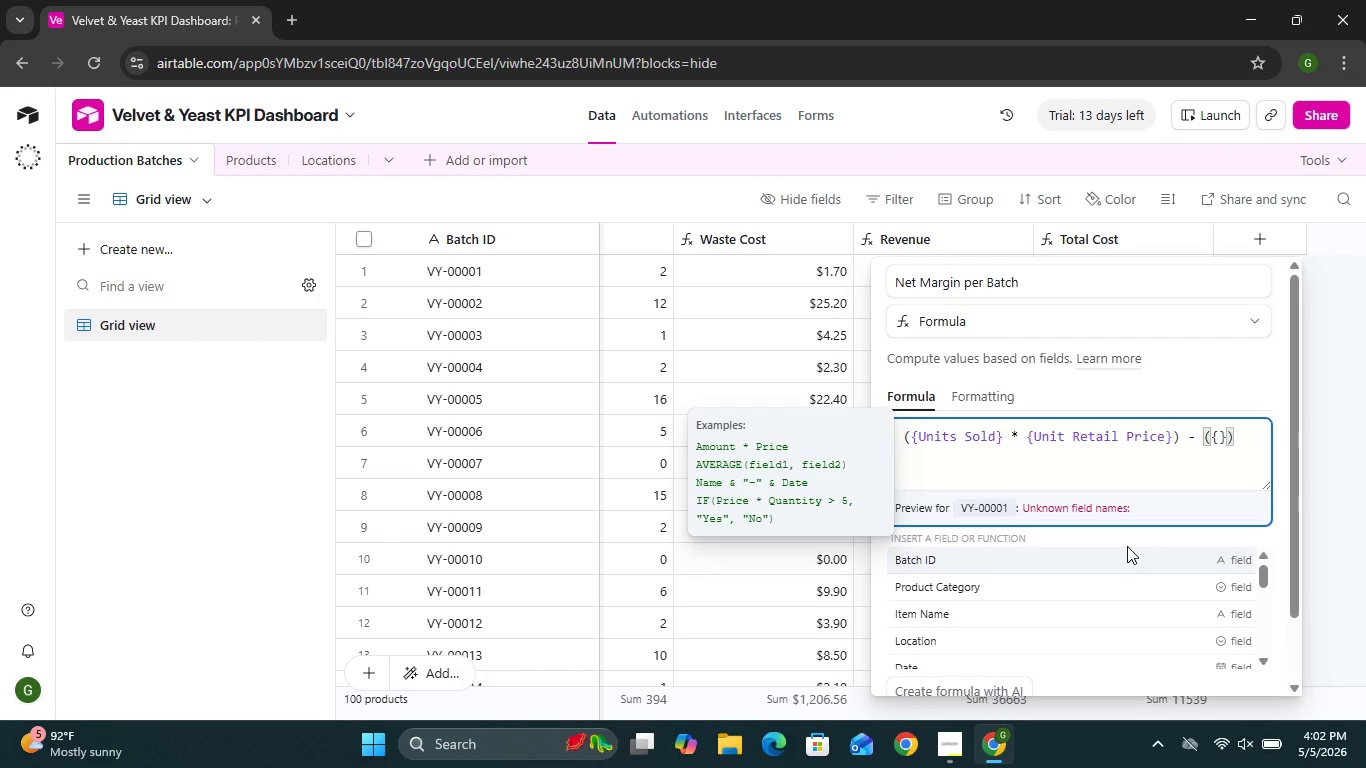 
type(Units)
 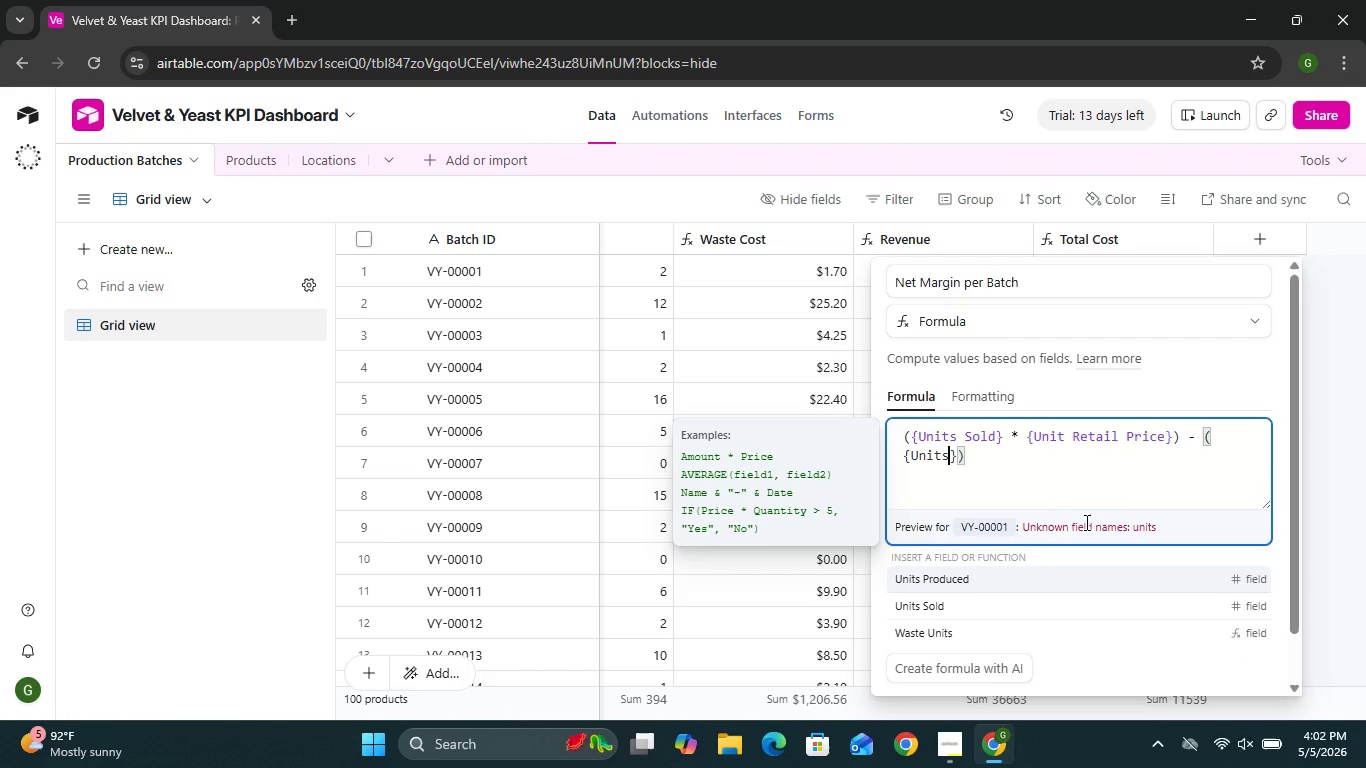 
type( Produced)
 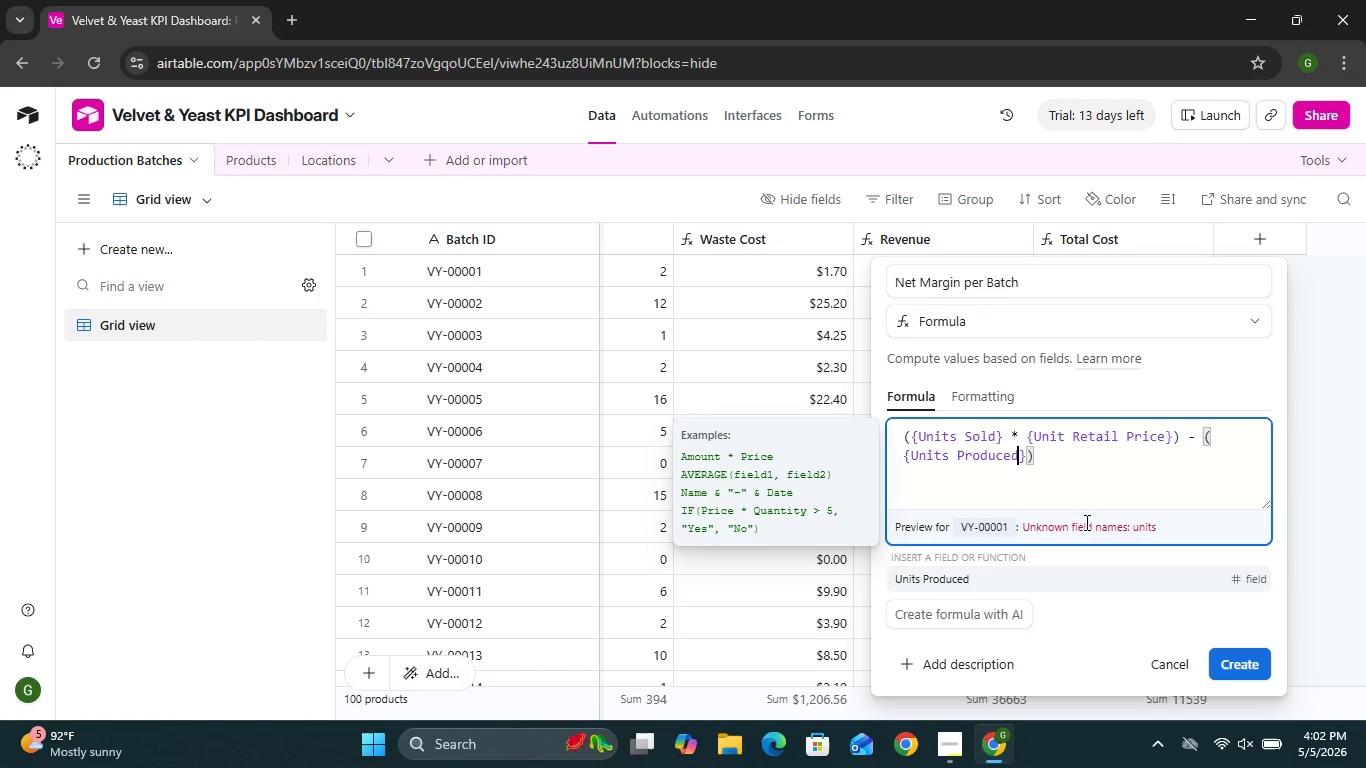 
left_click([1027, 450])
 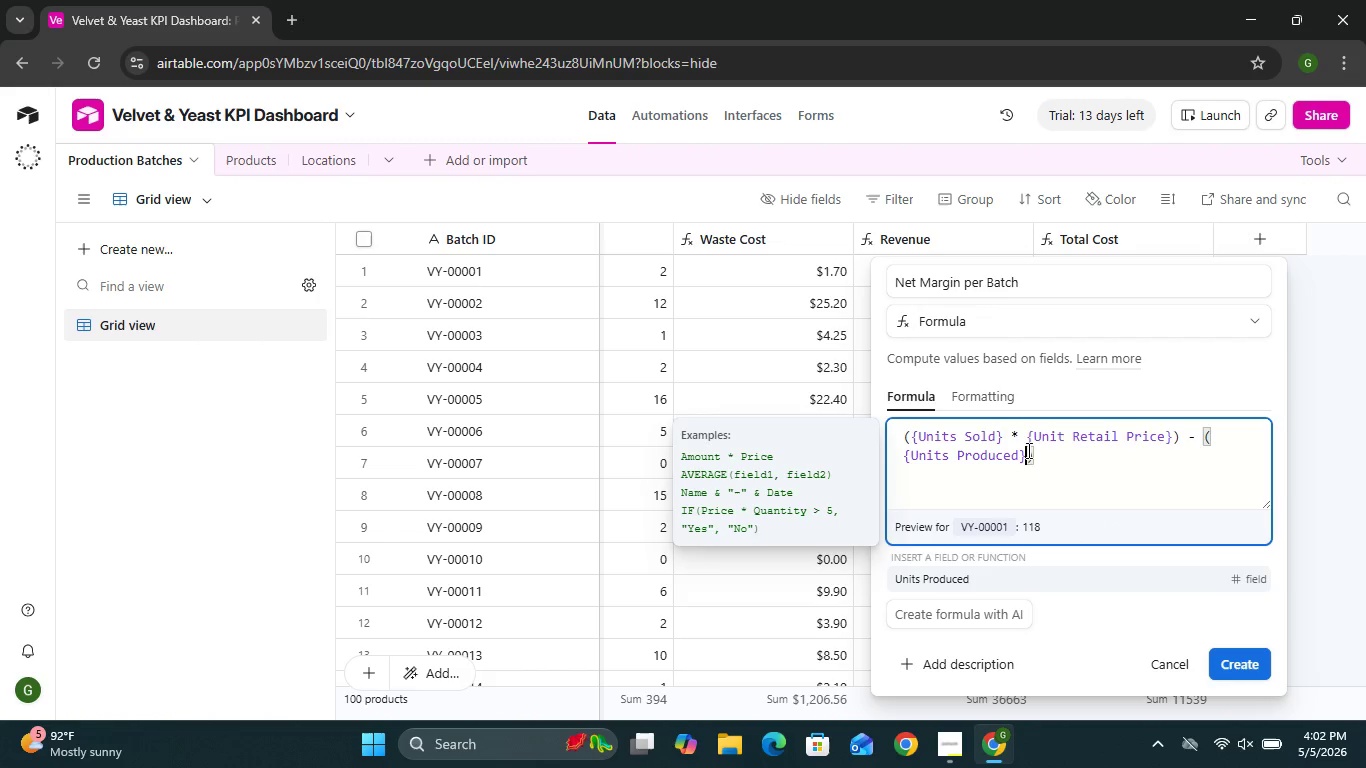 
key(Space)
 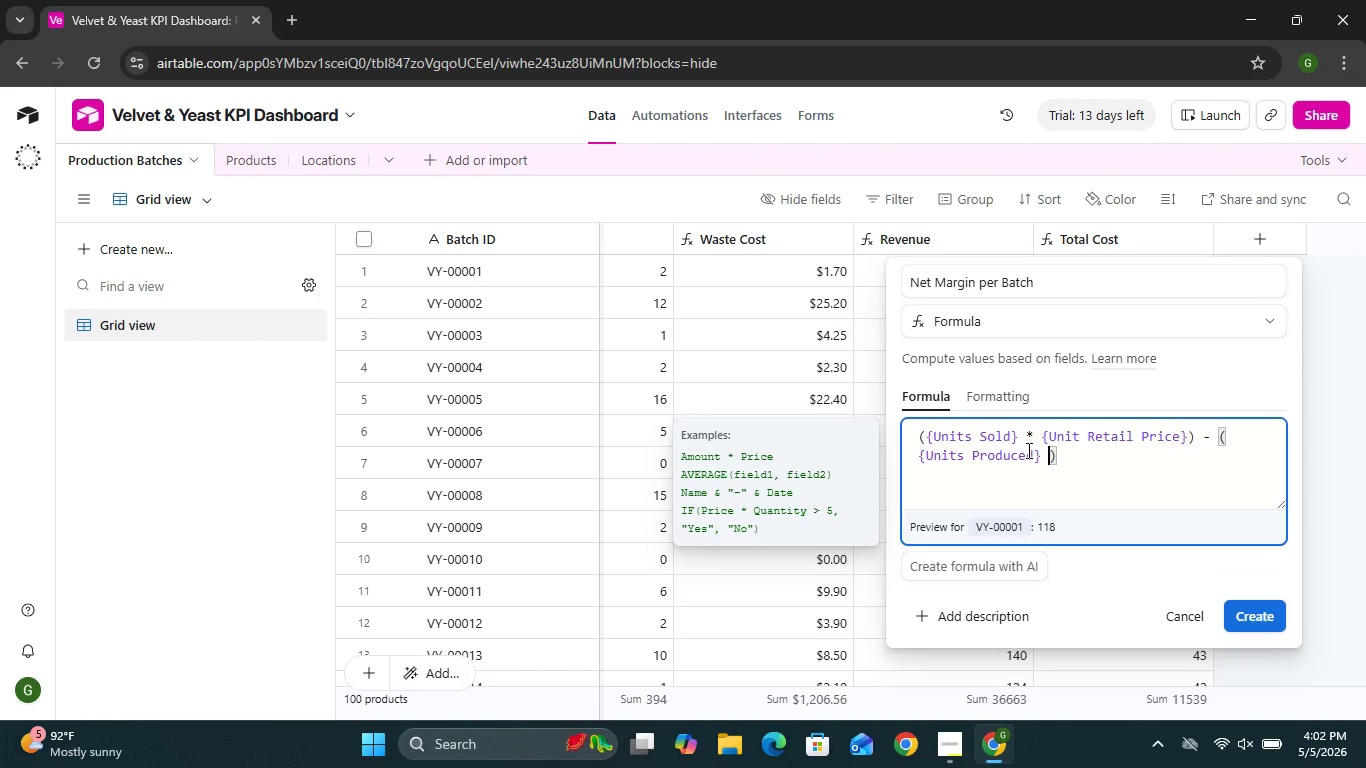 
key(Shift+ArrowRight)
 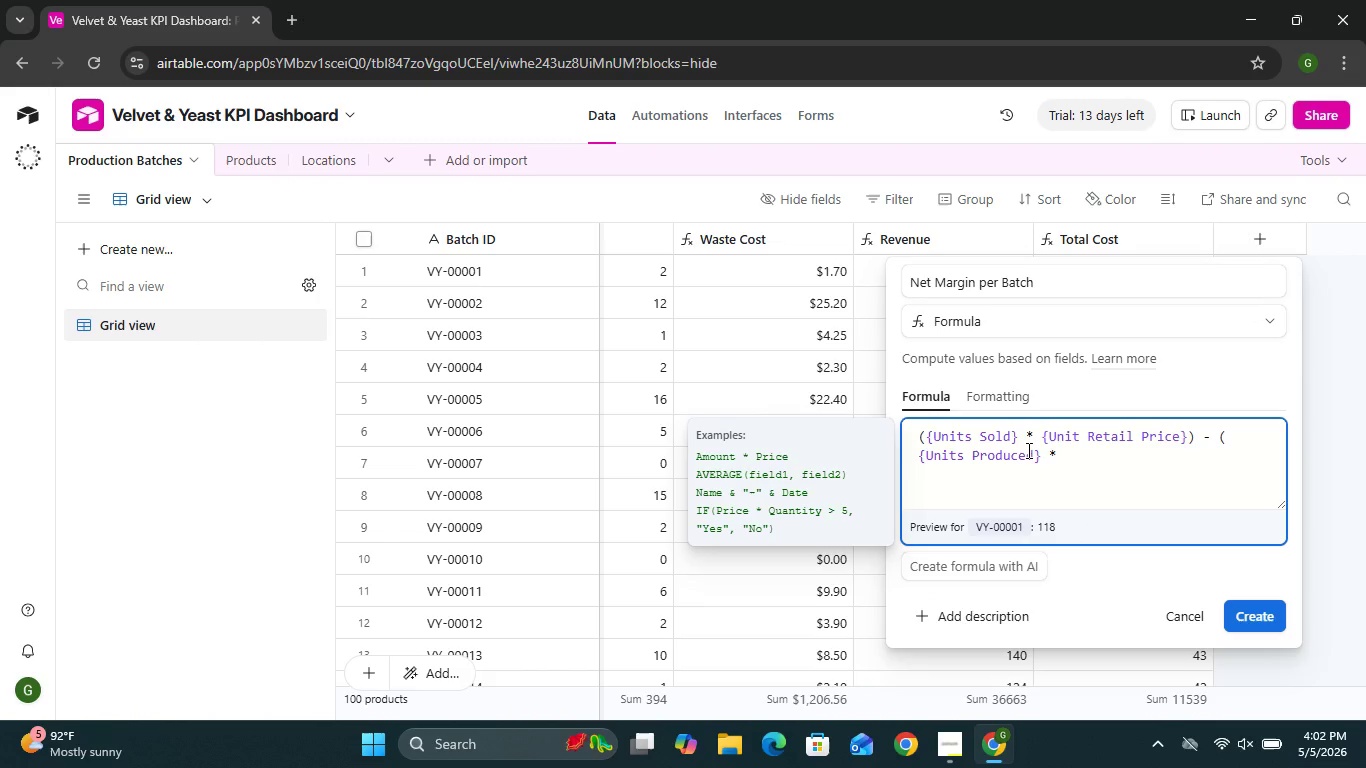 
key(Shift+8)
 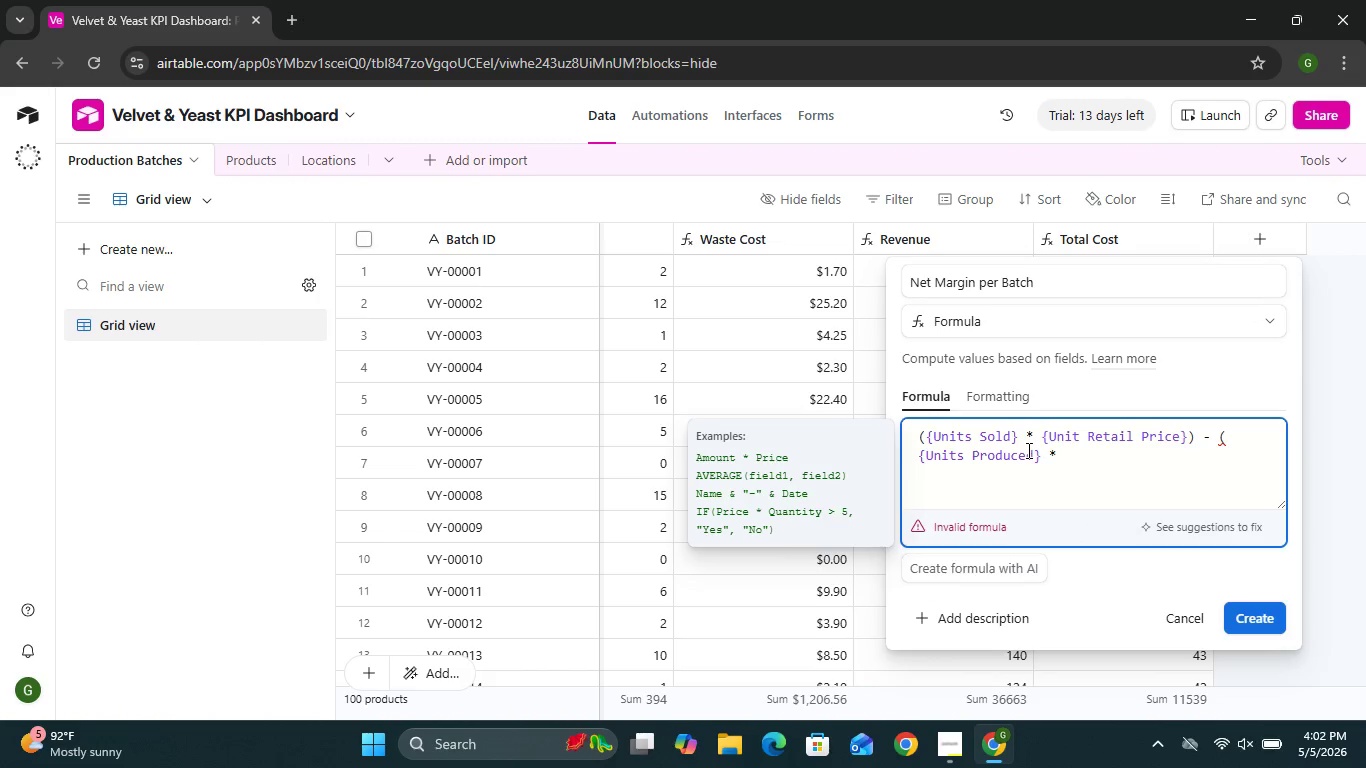 
type( {Unit Cost)
 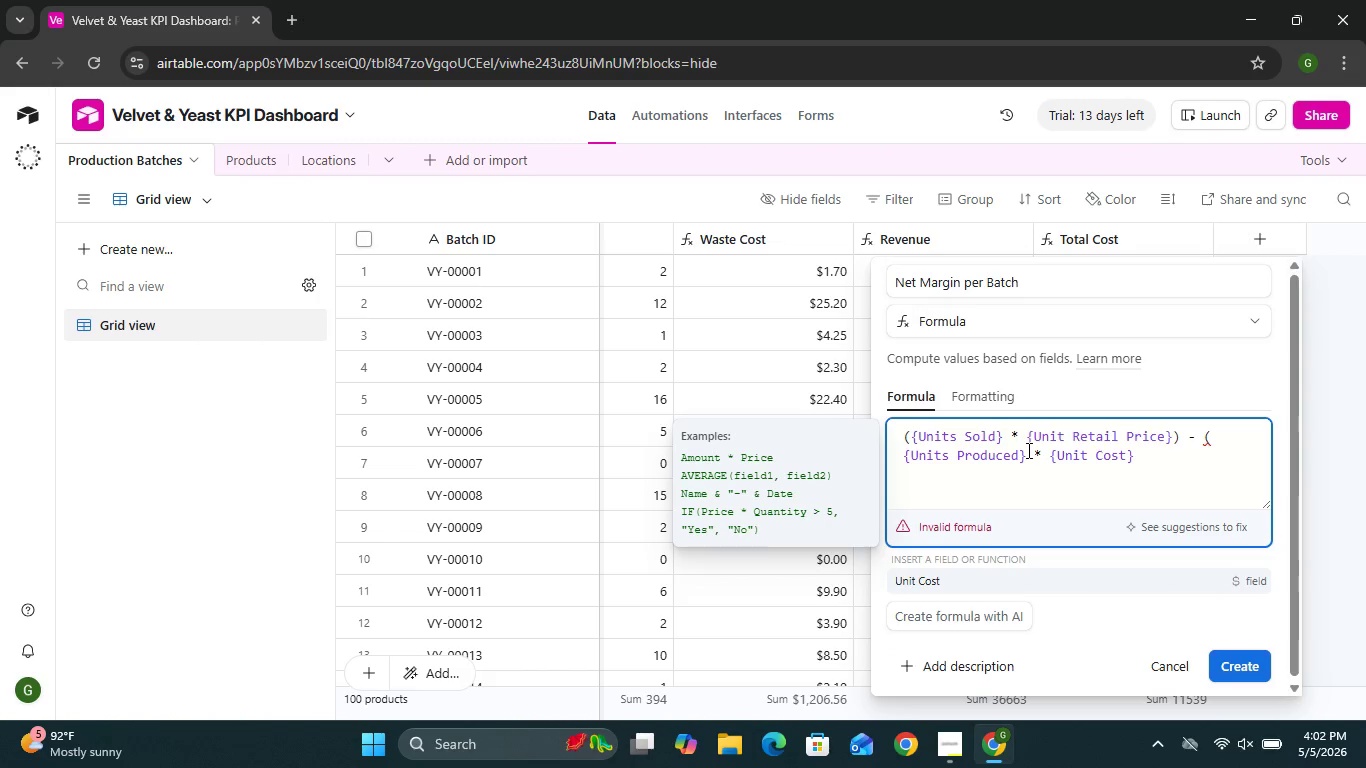 
left_click([1175, 467])
 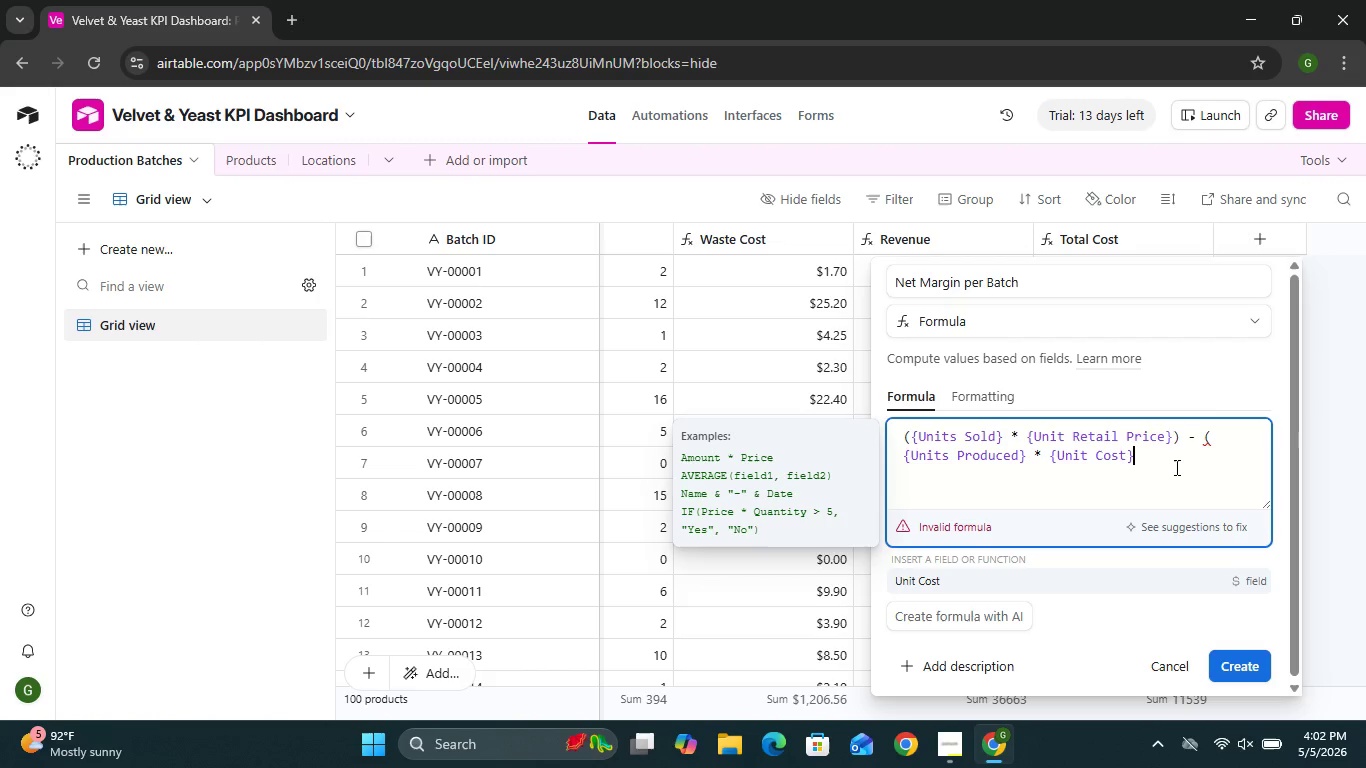 
key(Shift+0)
 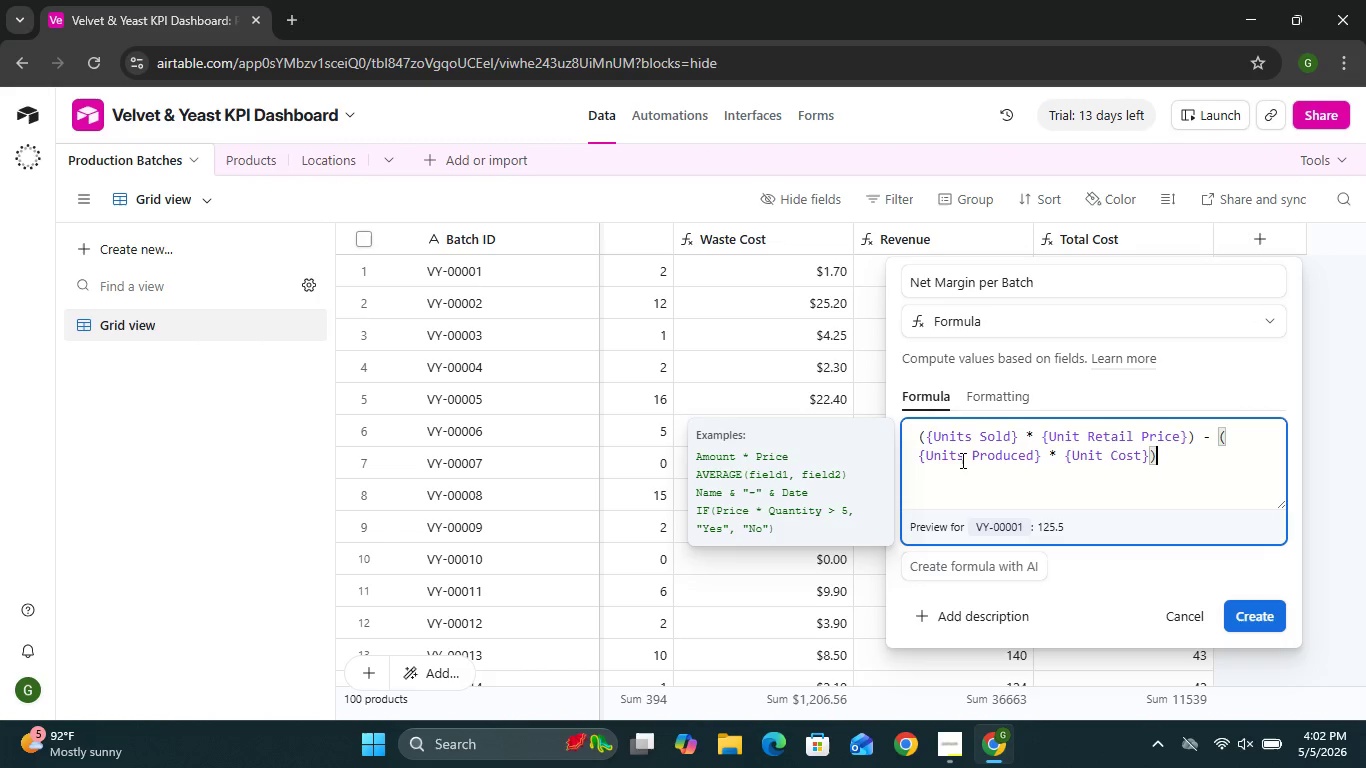 
wait(6.09)
 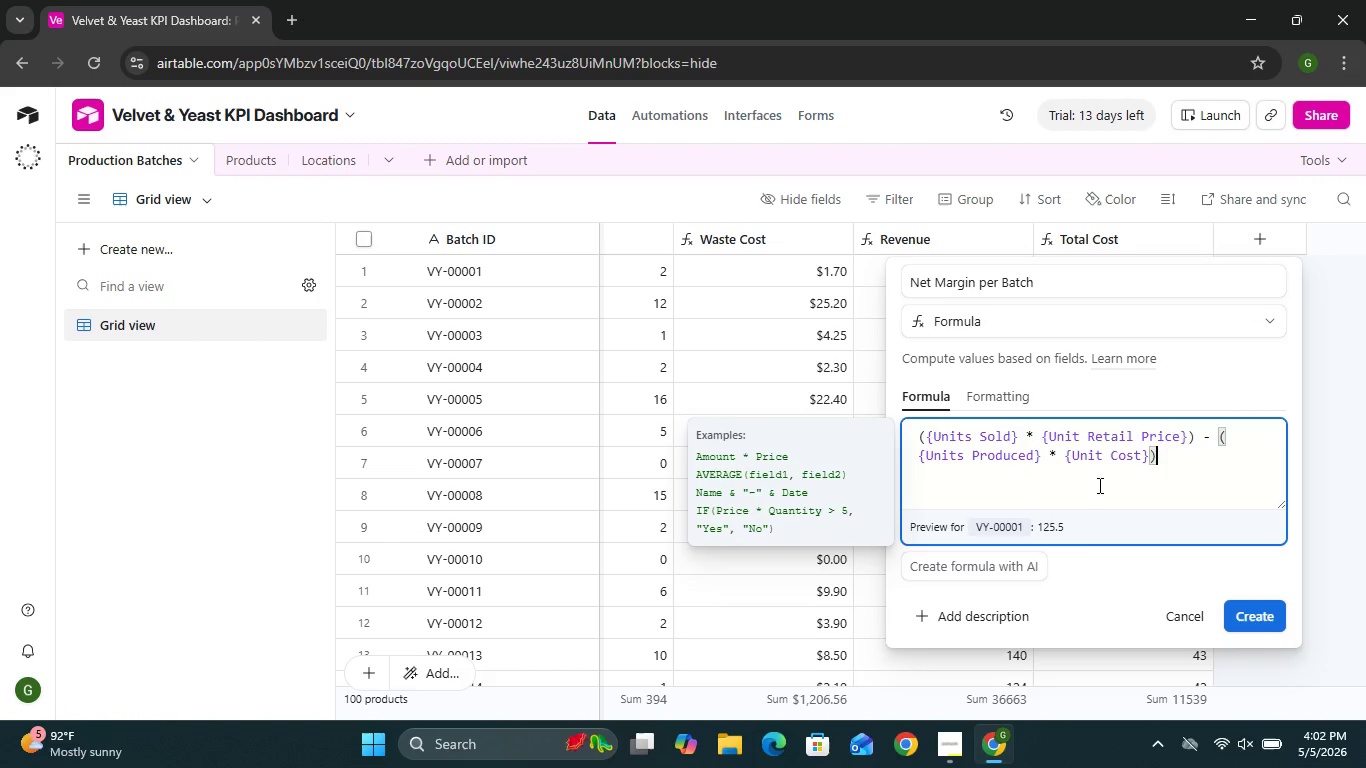 
left_click([998, 403])
 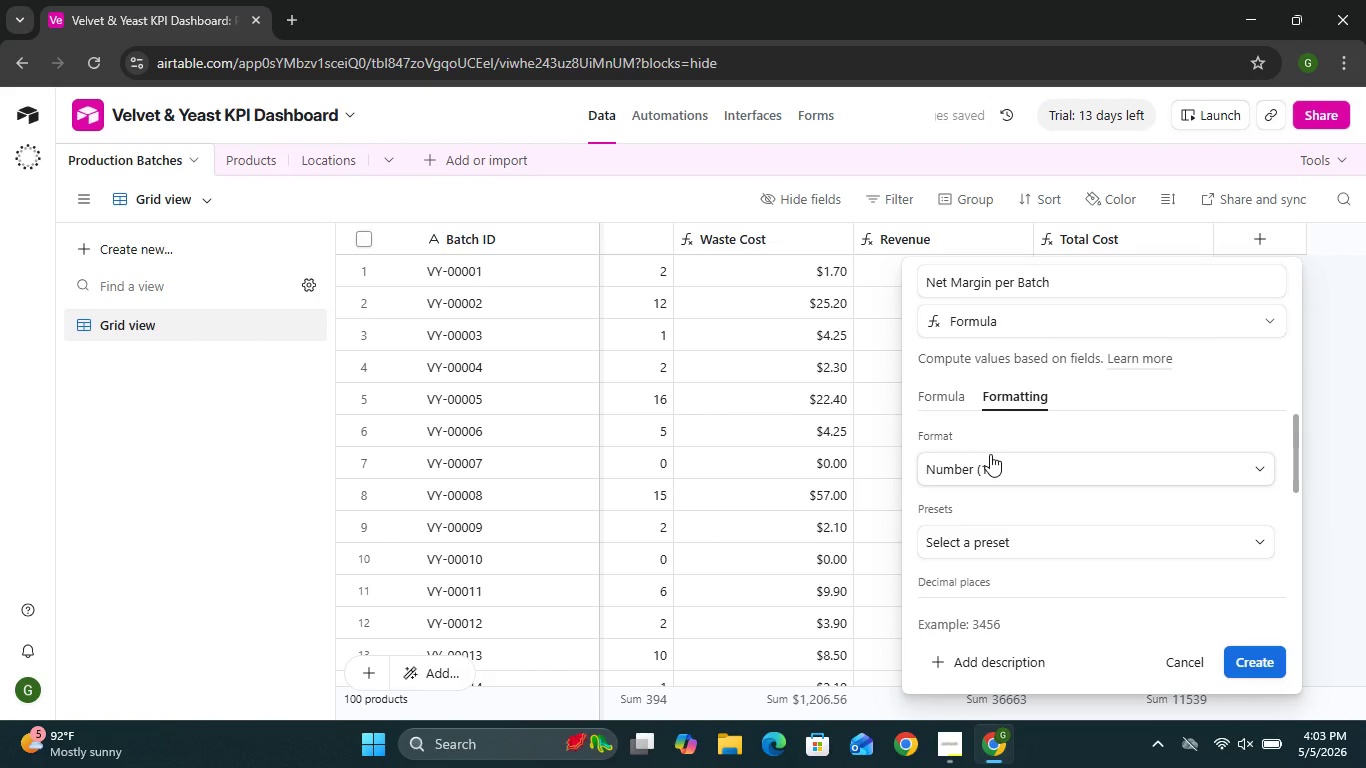 
wait(5.52)
 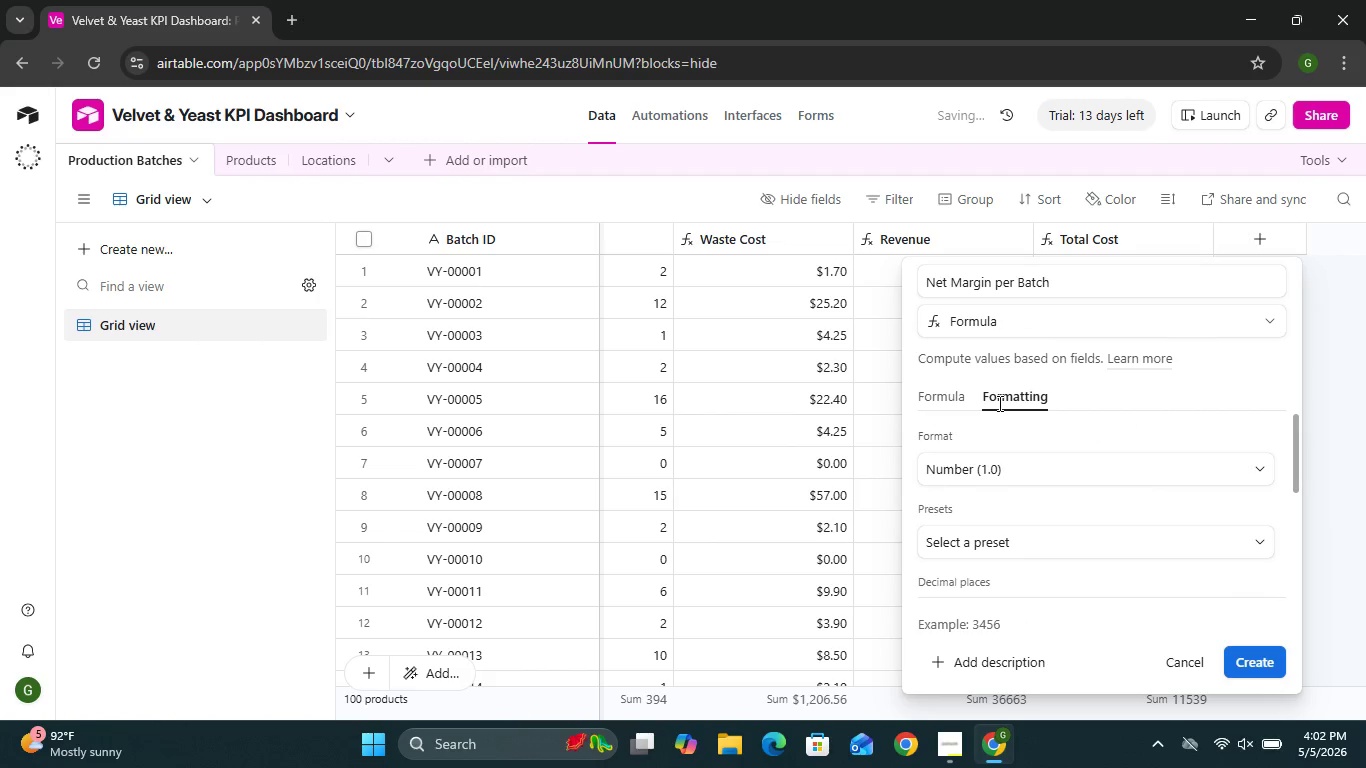 
left_click([990, 458])
 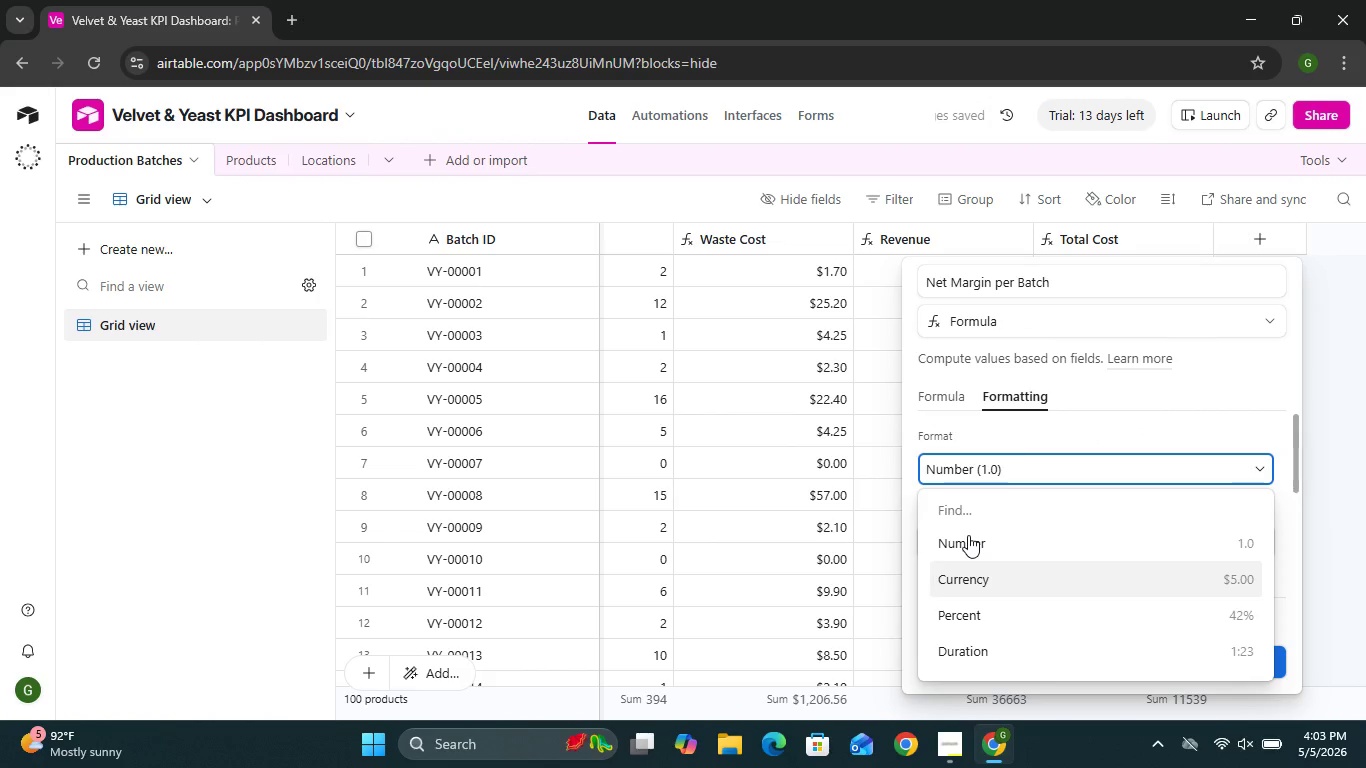 
left_click([966, 585])
 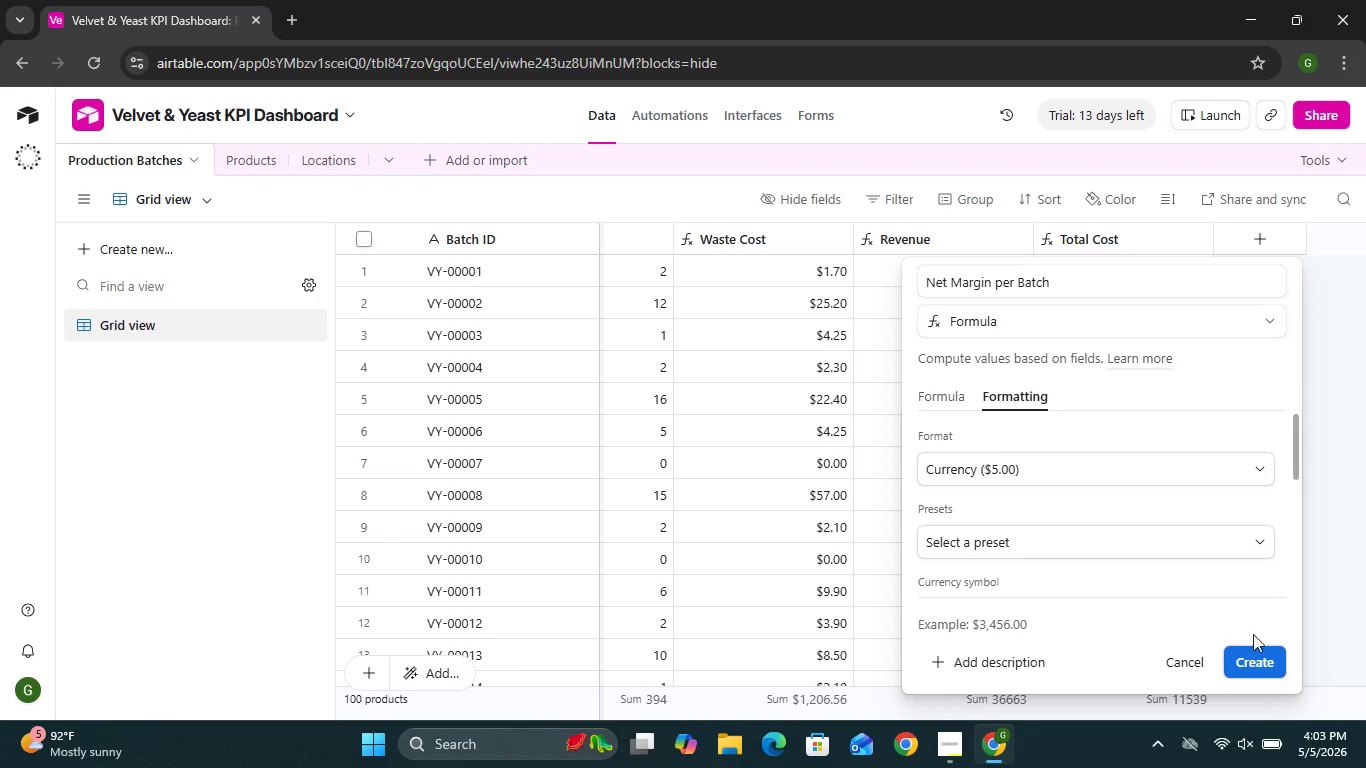 
left_click([1266, 654])
 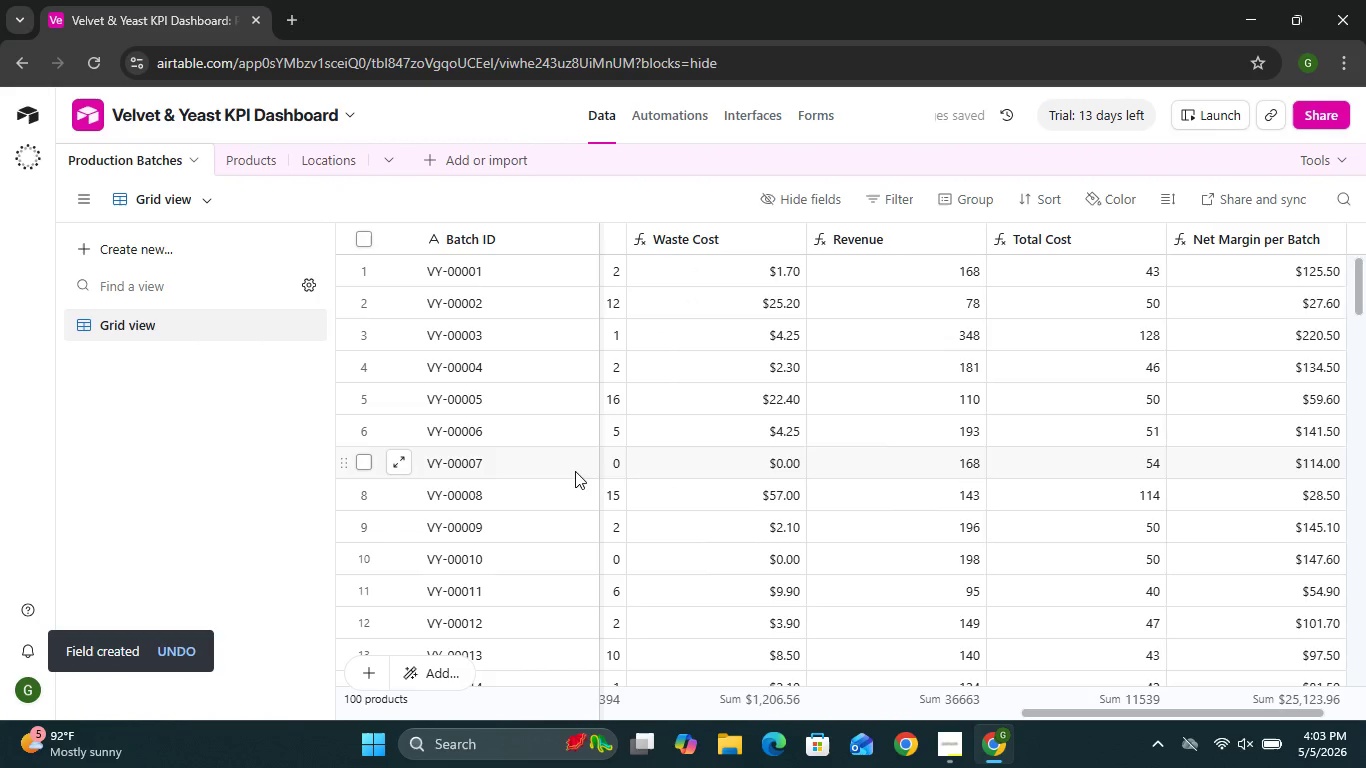 
wait(6.53)
 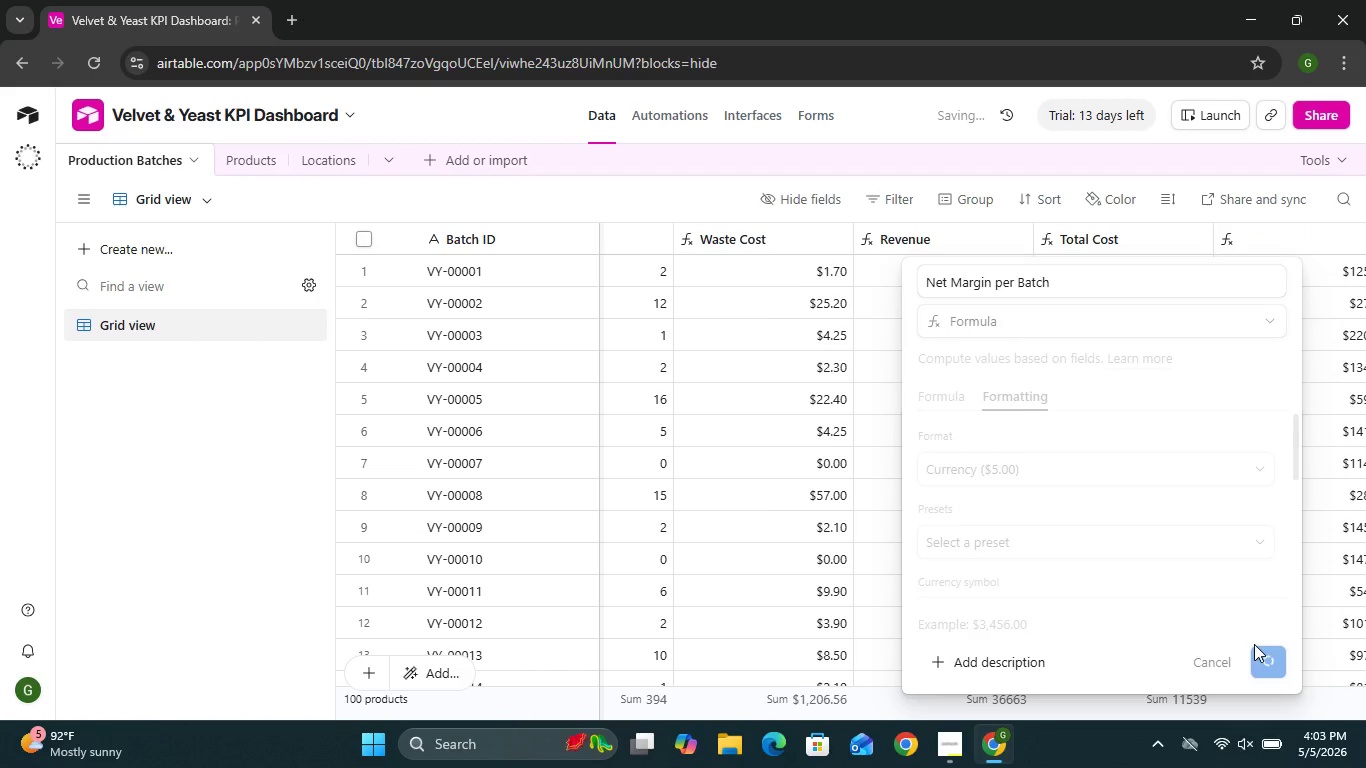 
left_click([207, 207])
 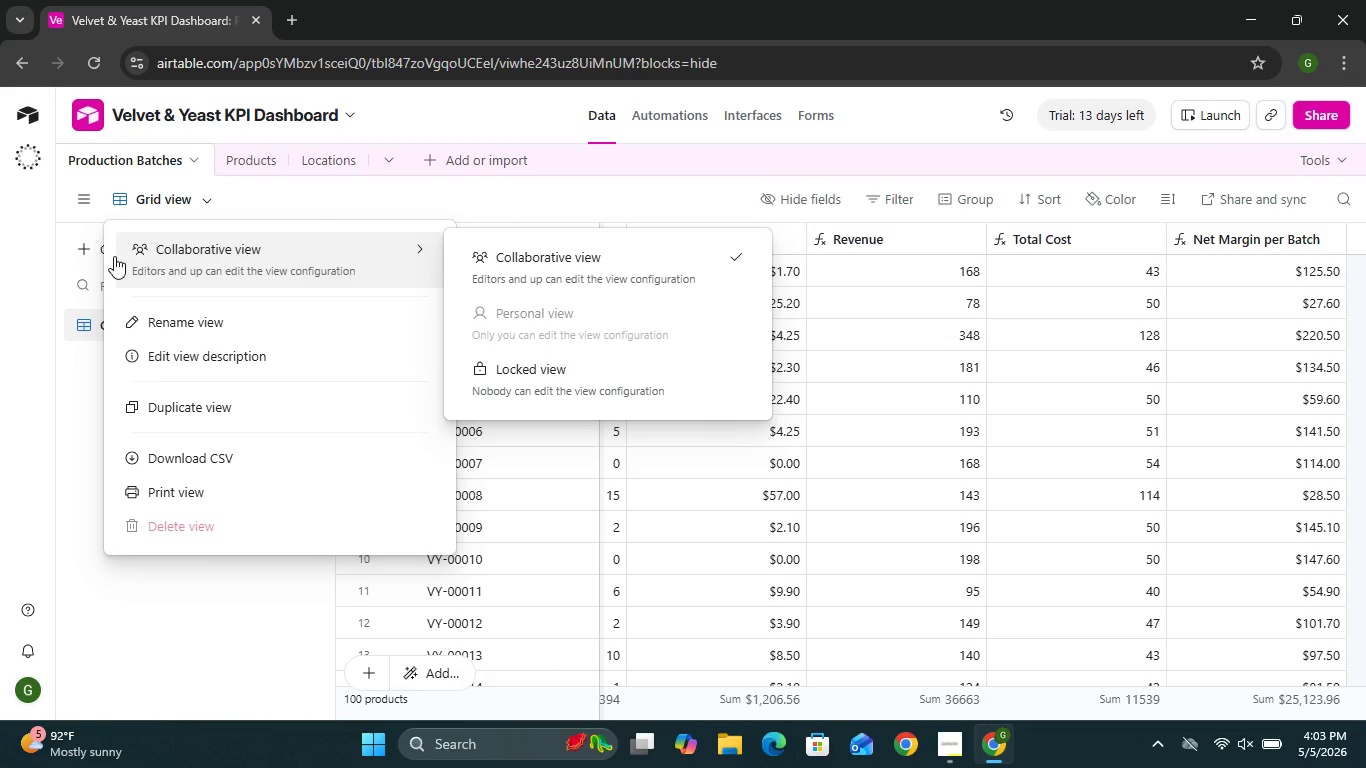 
wait(7.48)
 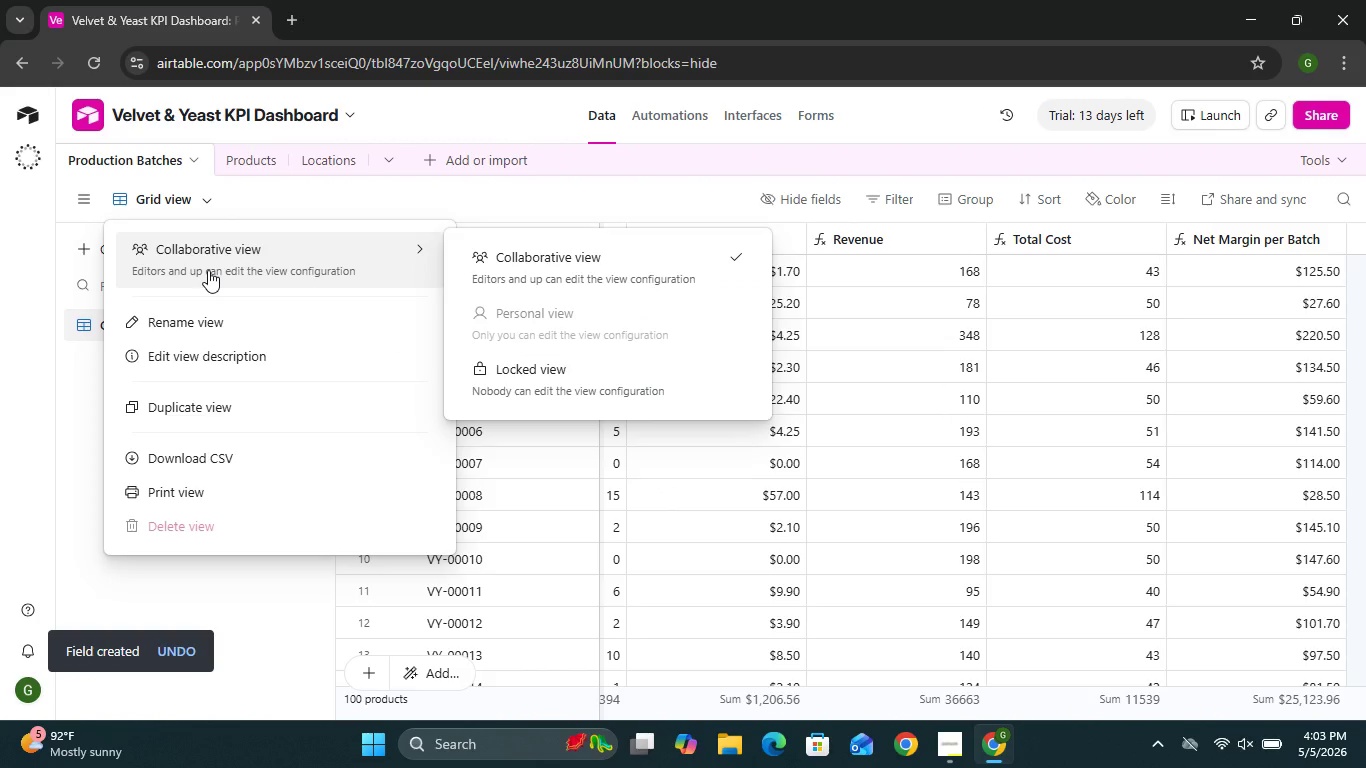 
left_click([99, 600])
 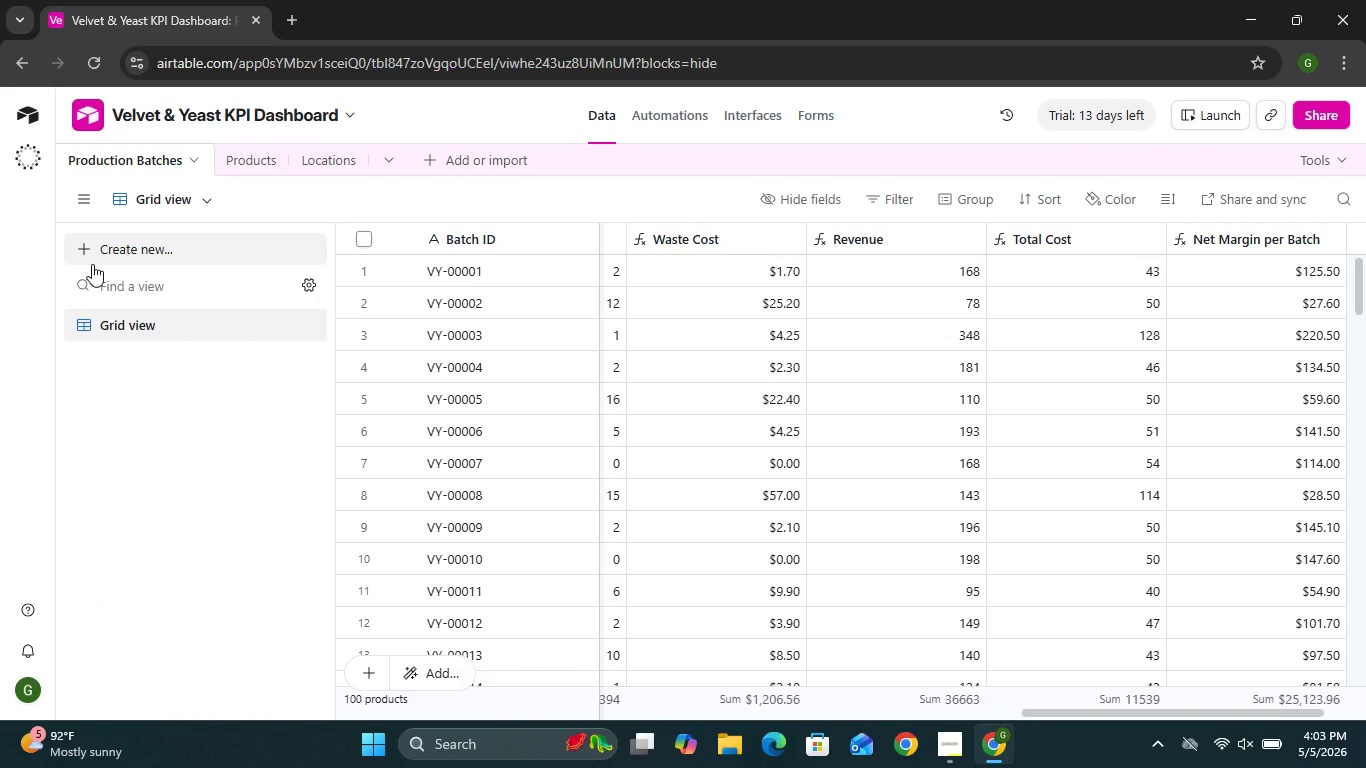 
left_click([92, 264])
 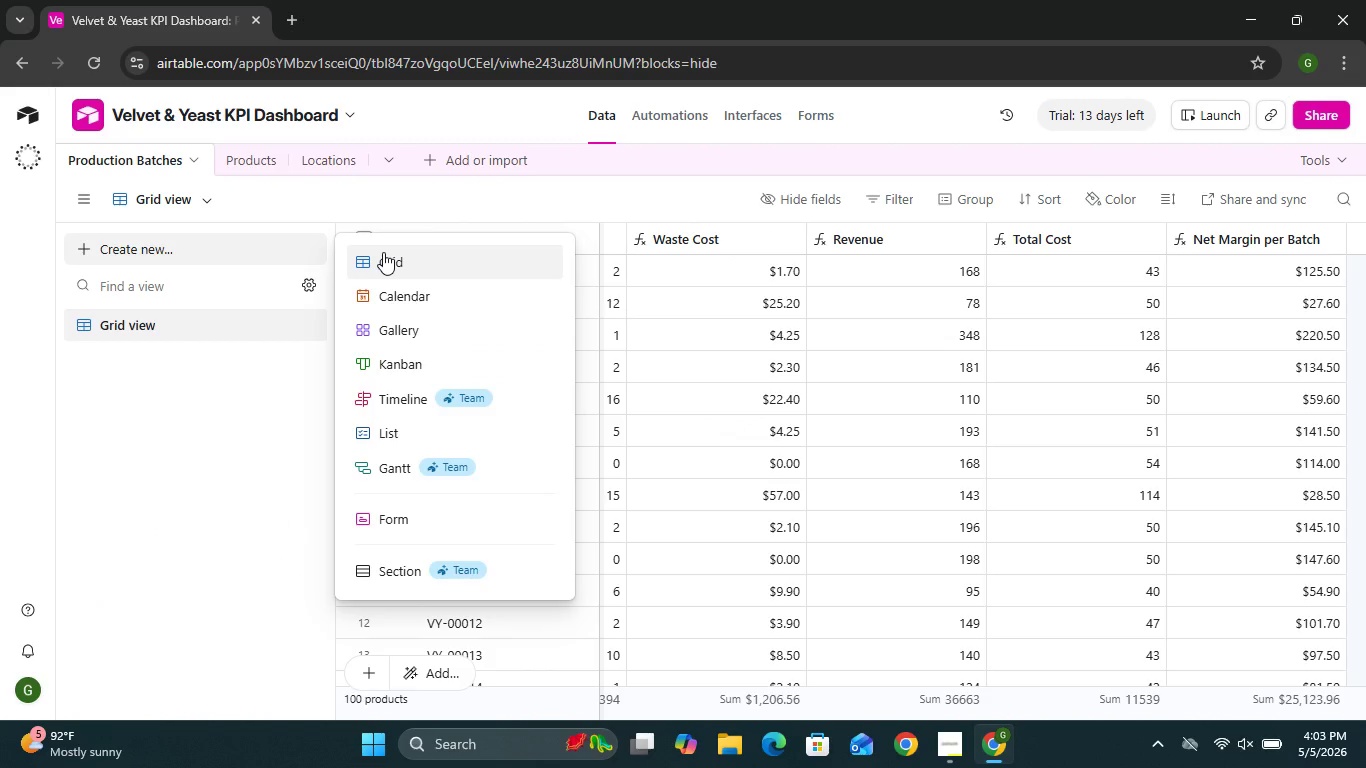 
left_click([383, 252])
 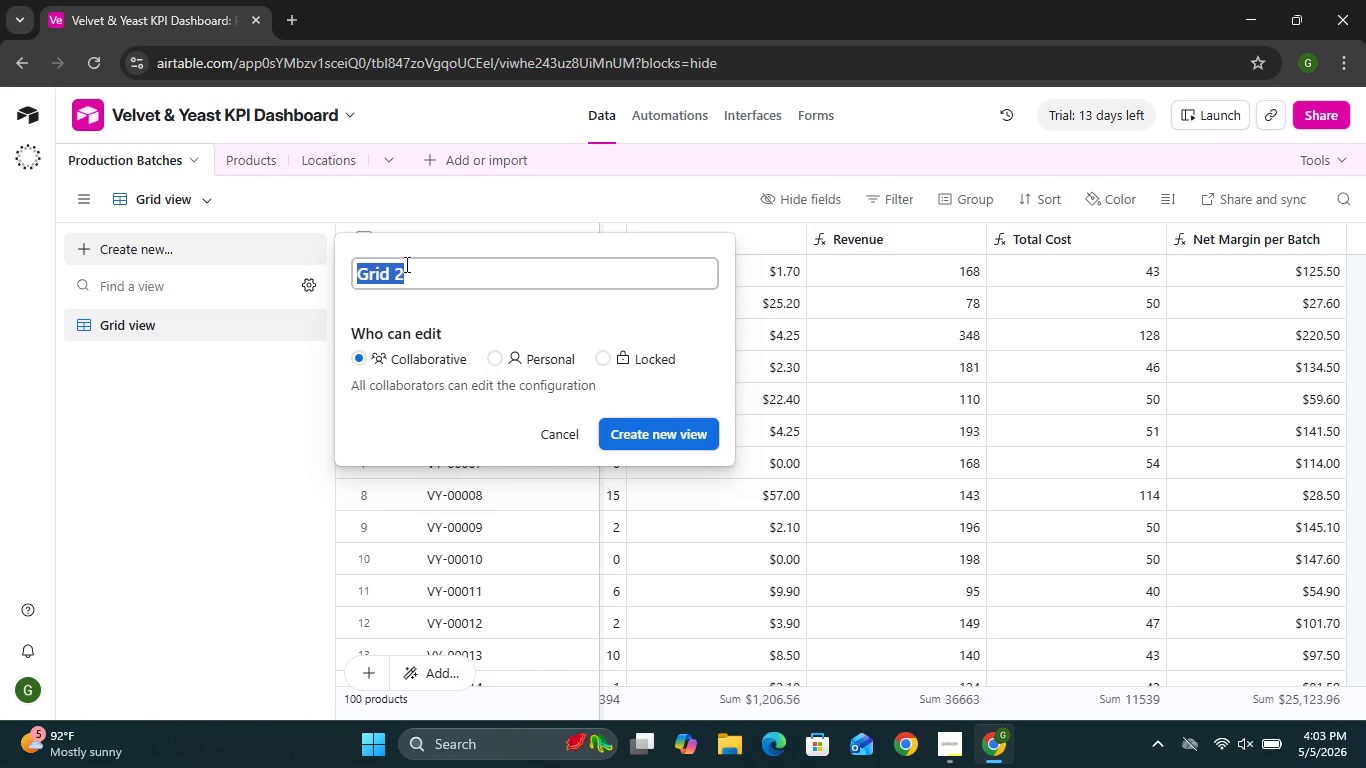 
type(Low Sell-through Alert)
 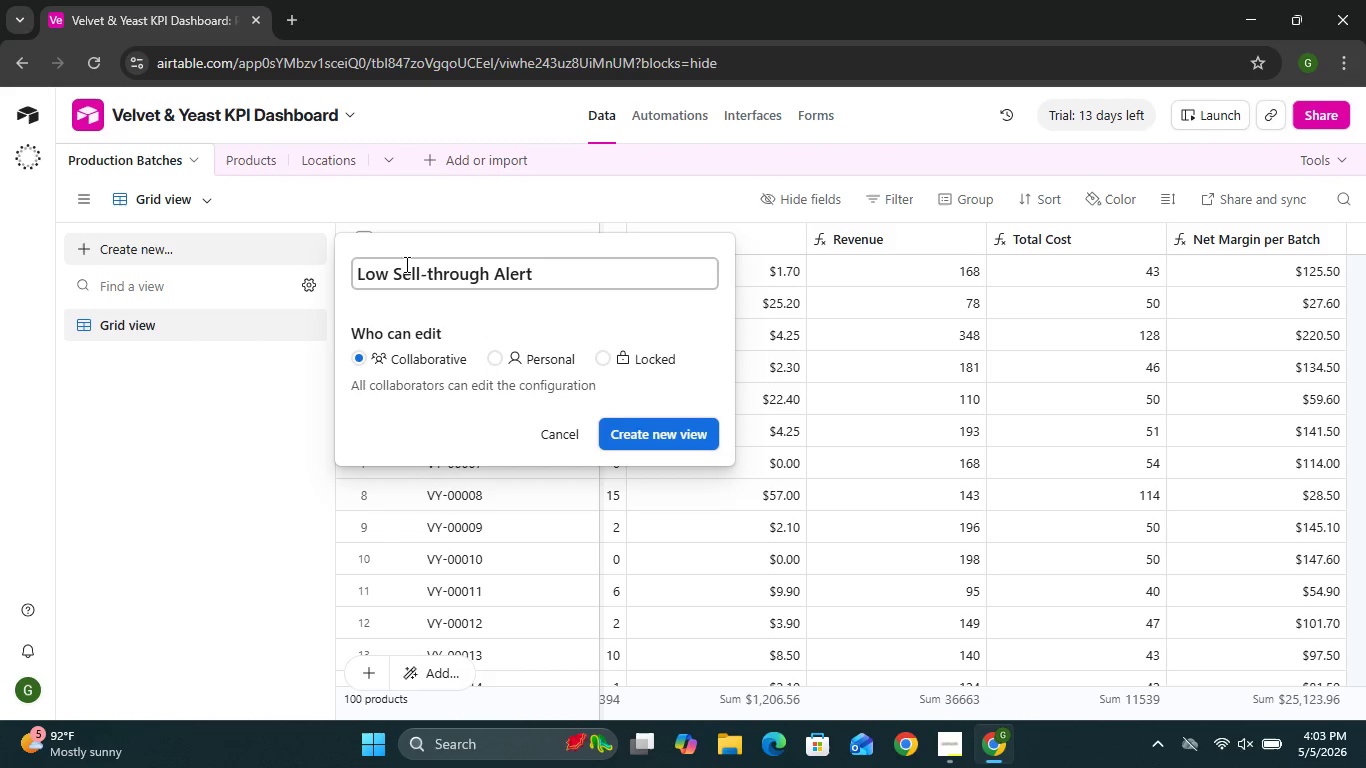 
left_click([643, 433])
 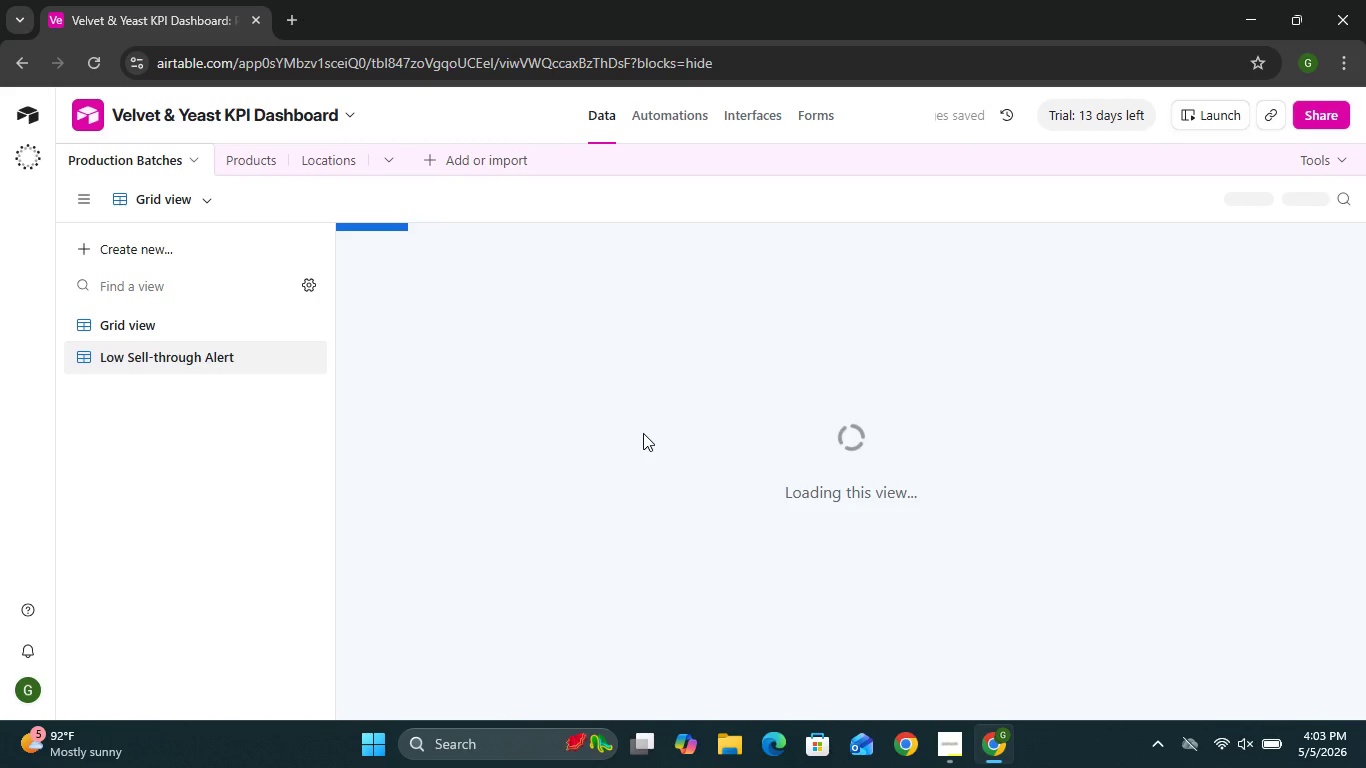 
wait(7.85)
 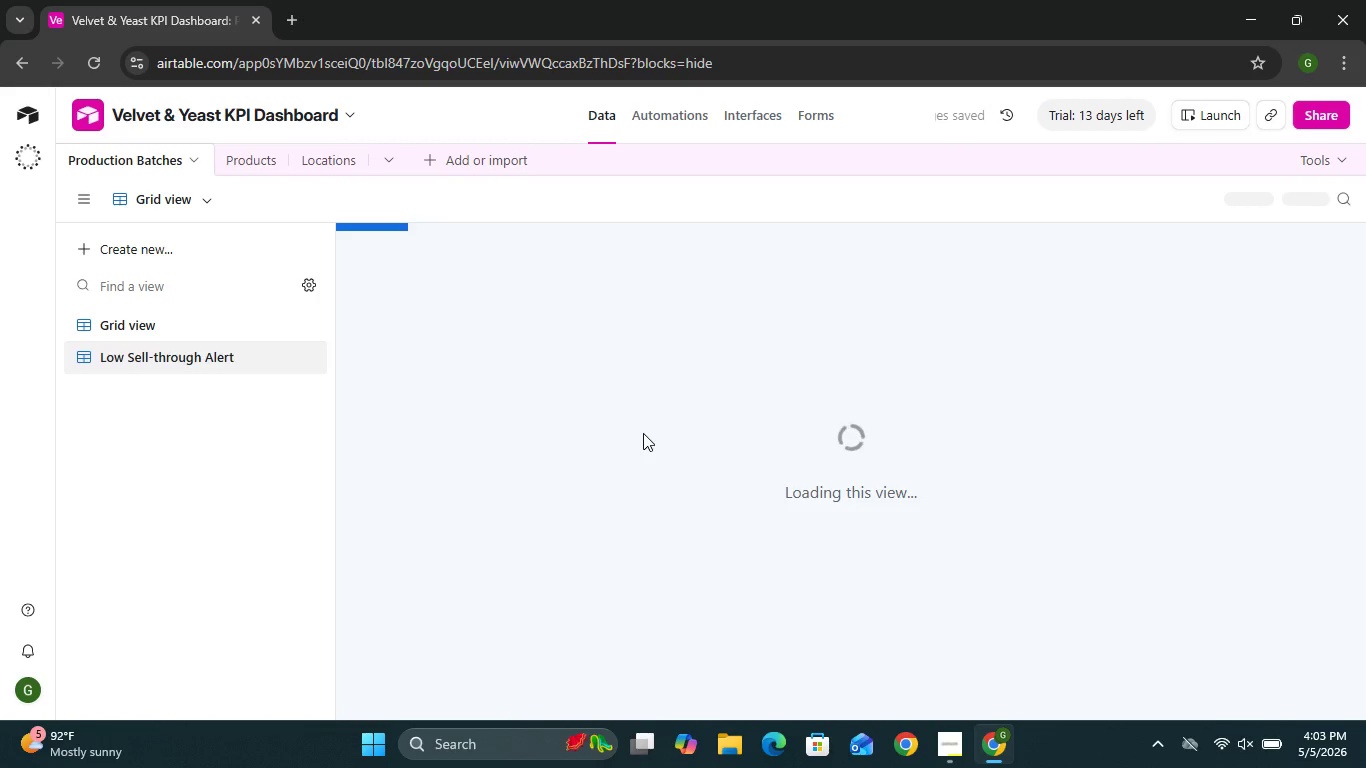 
mouse_move([652, 361])
 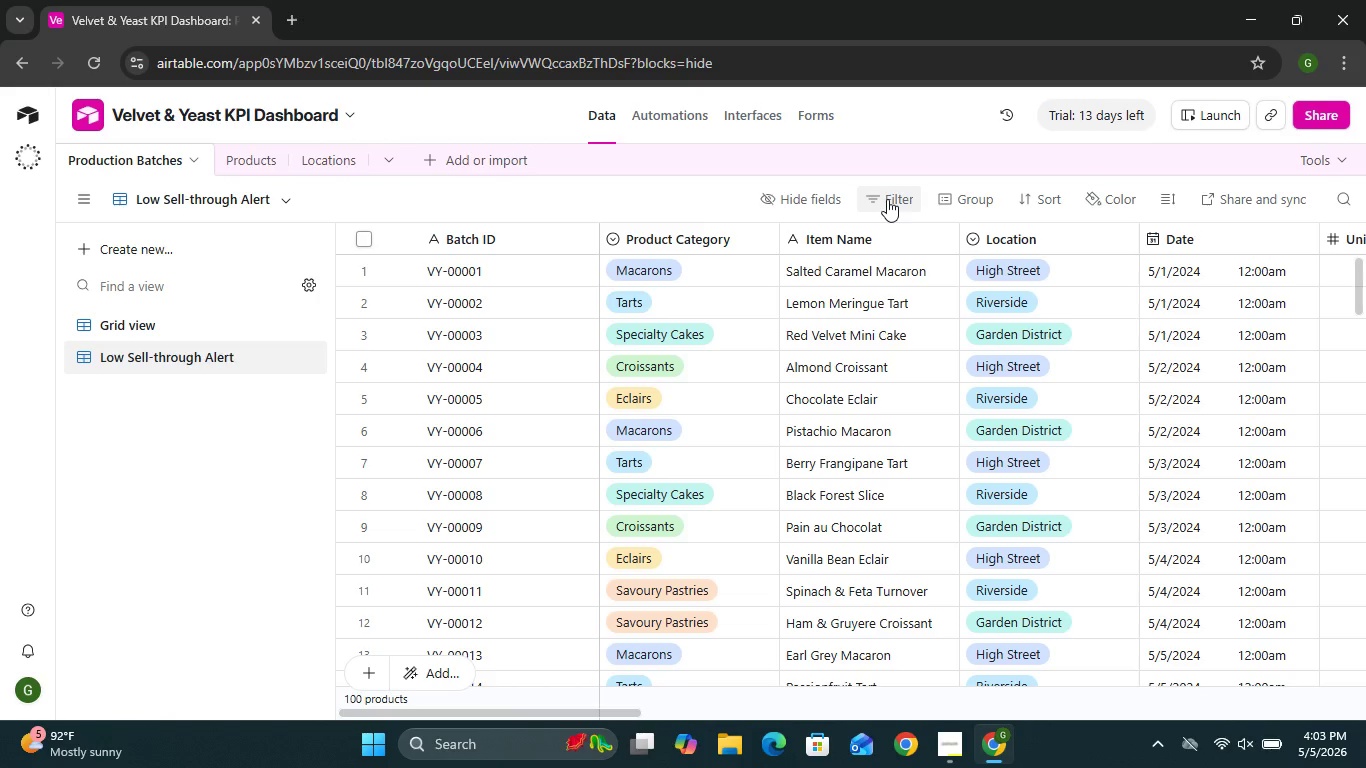 
left_click([887, 199])
 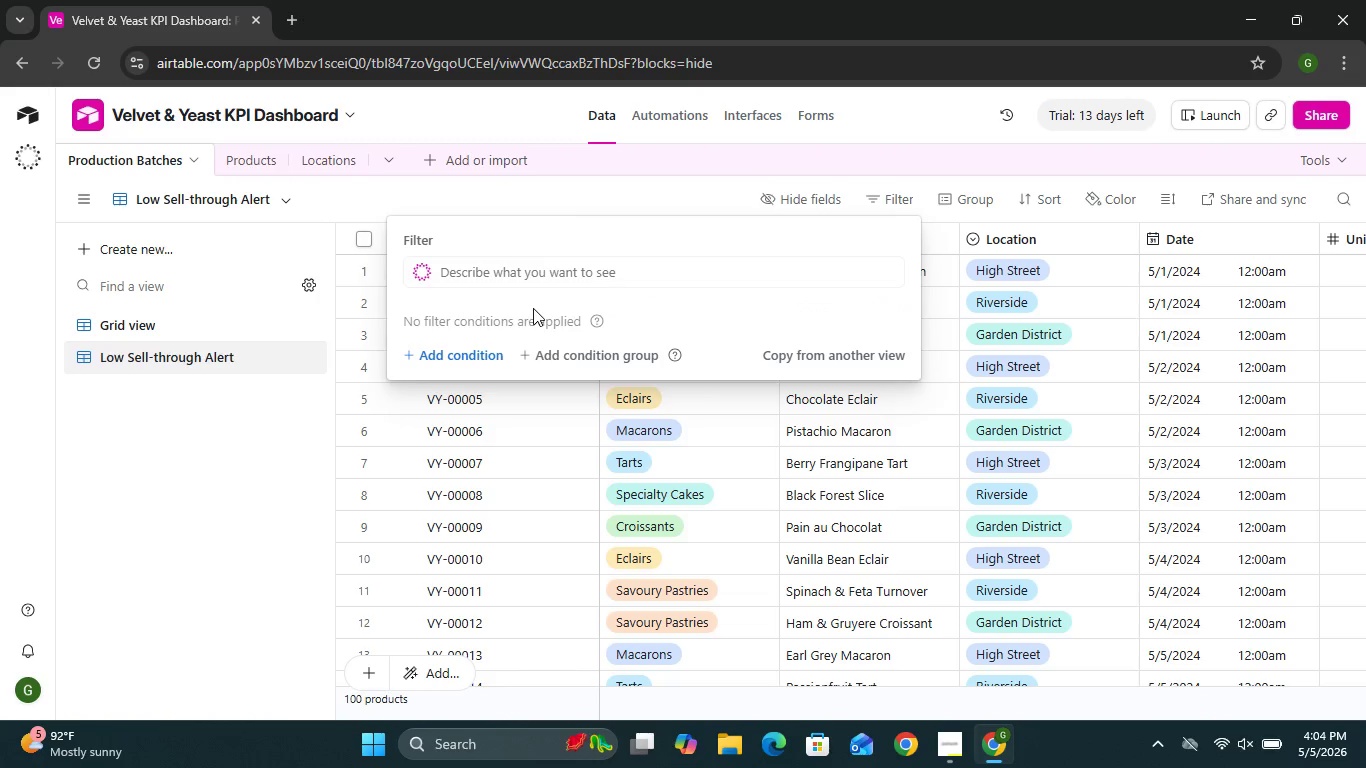 
wait(5.27)
 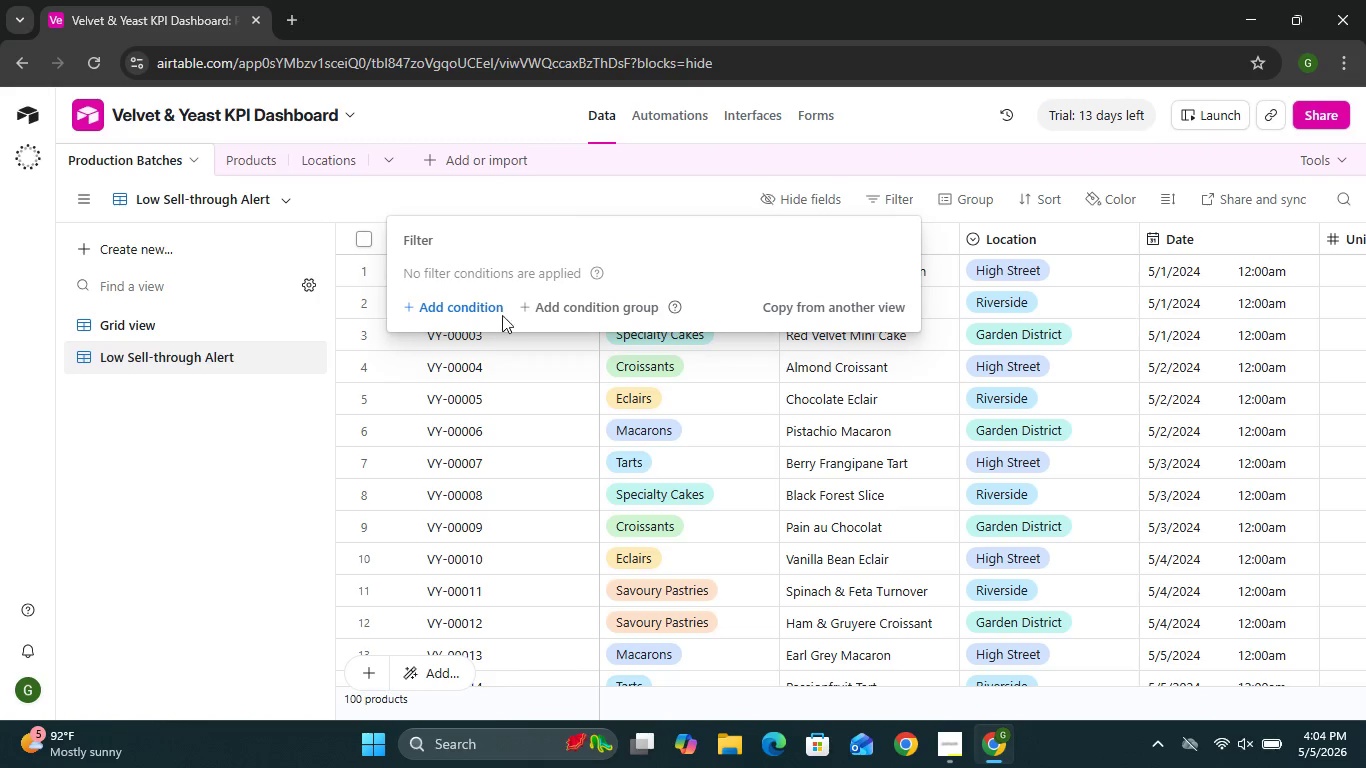 
left_click([499, 324])
 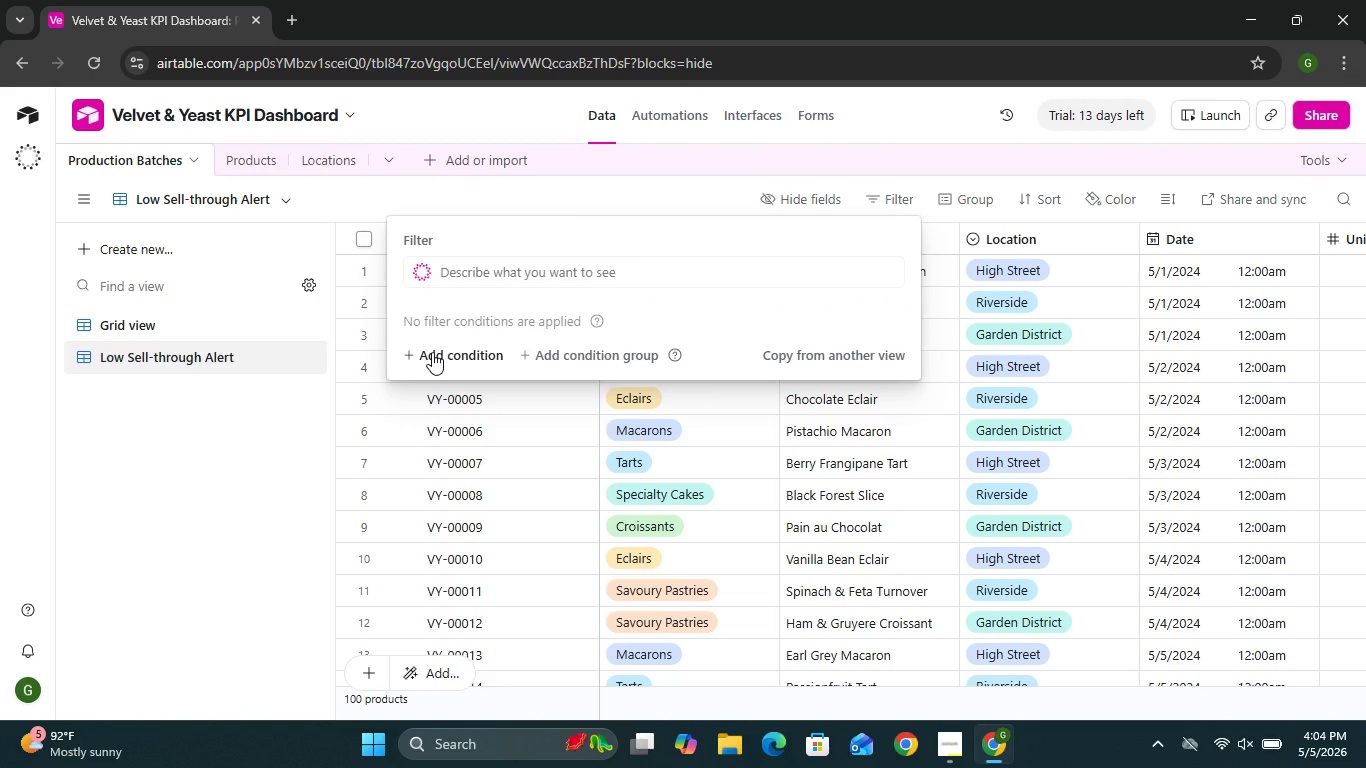 
left_click([432, 352])
 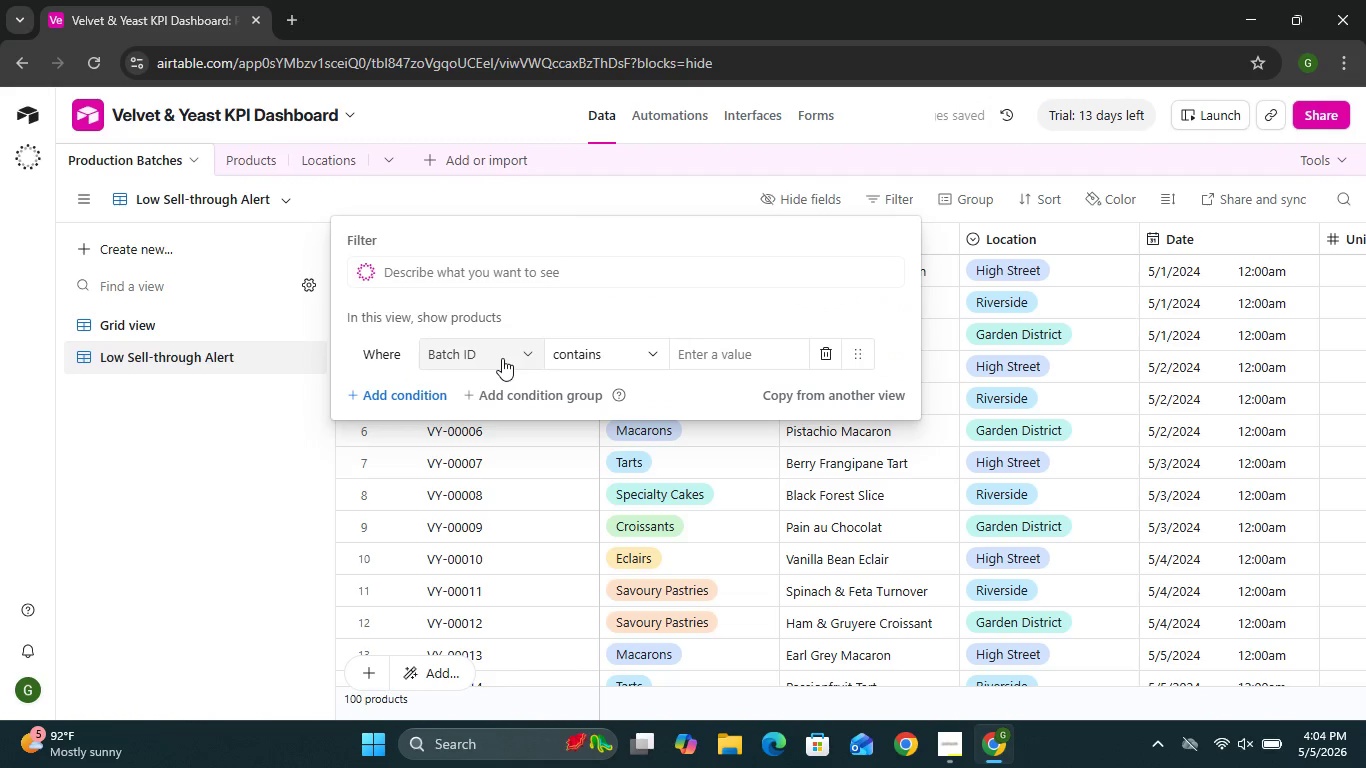 
left_click([502, 358])
 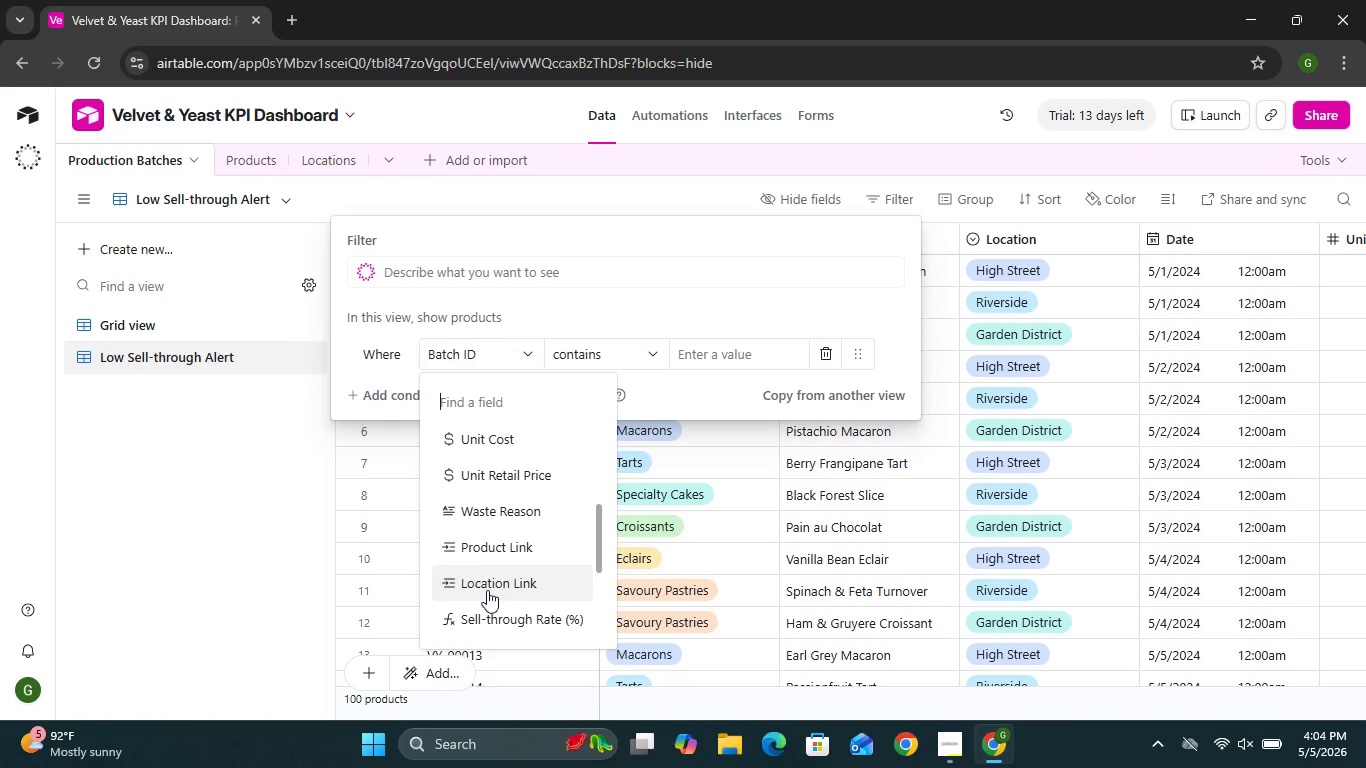 
wait(7.55)
 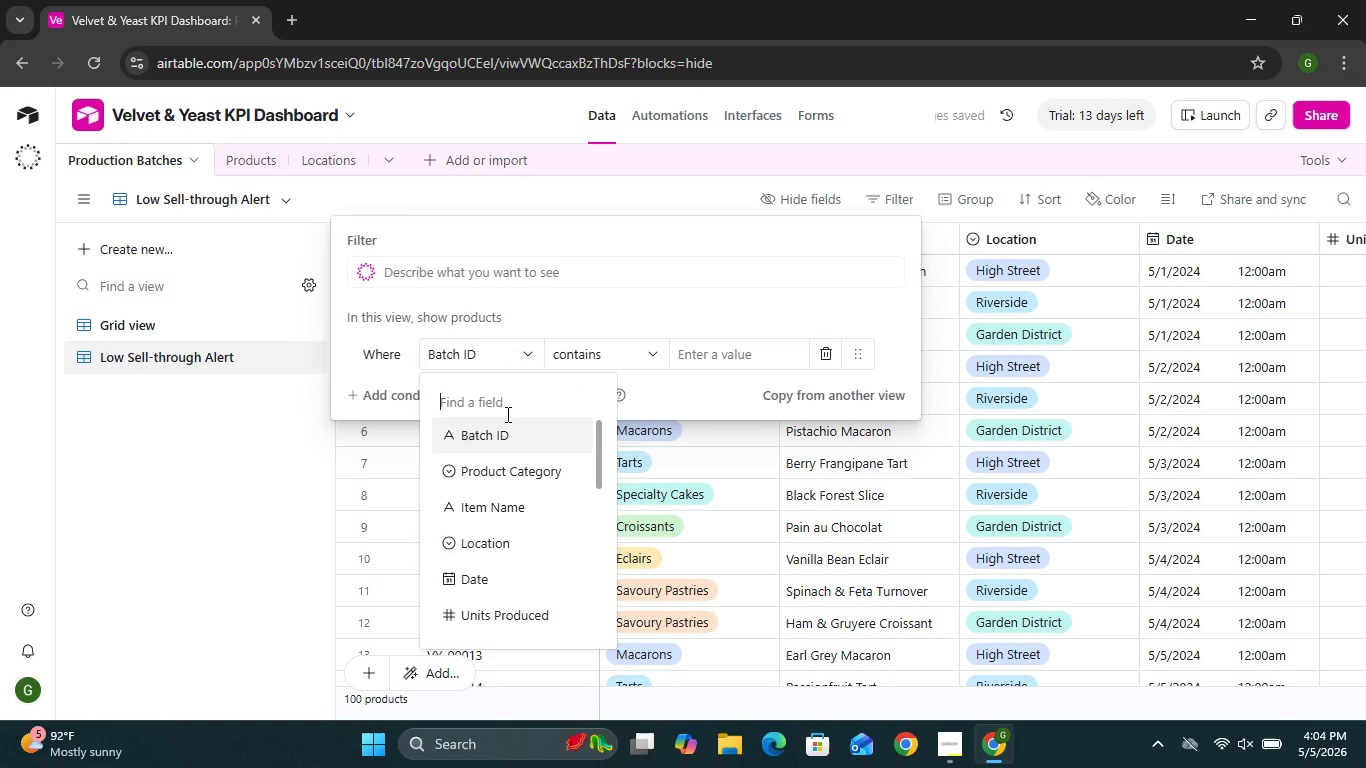 
left_click([487, 571])
 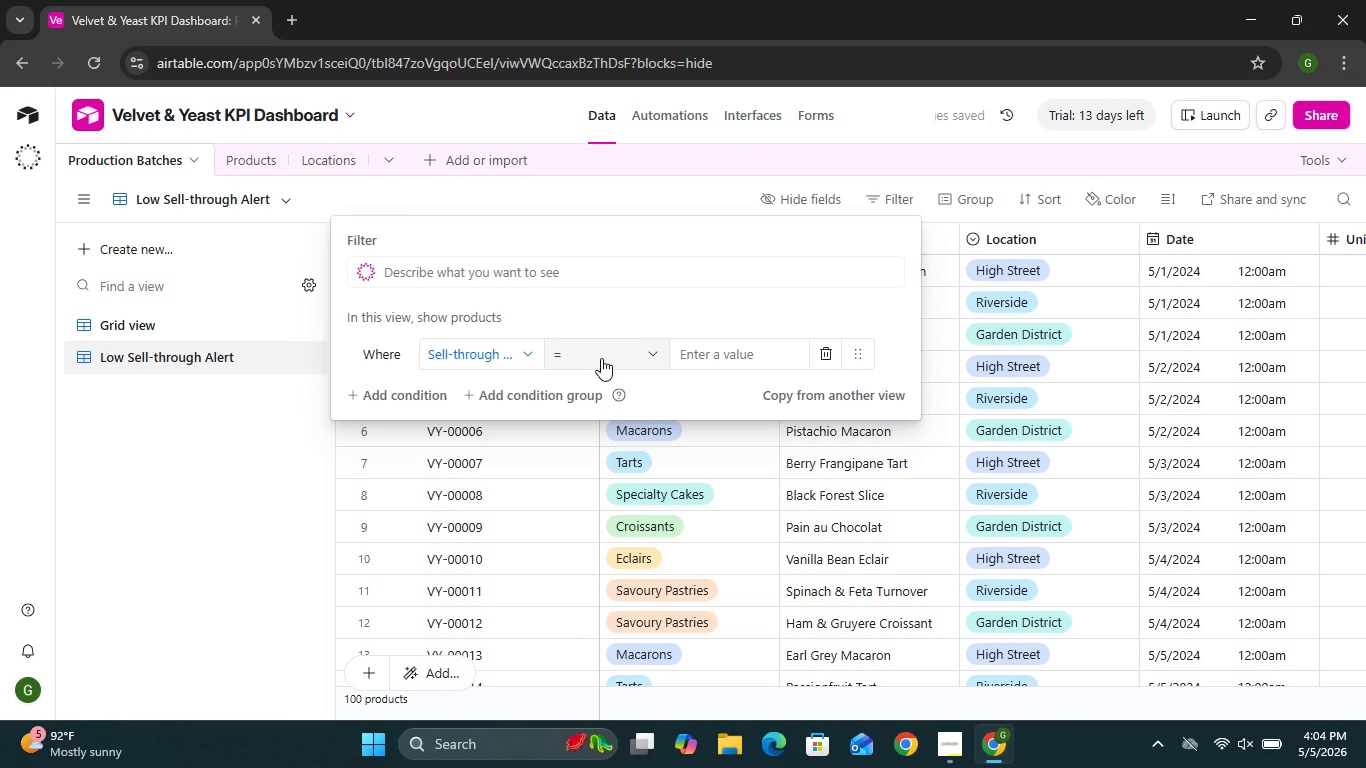 
left_click([618, 358])
 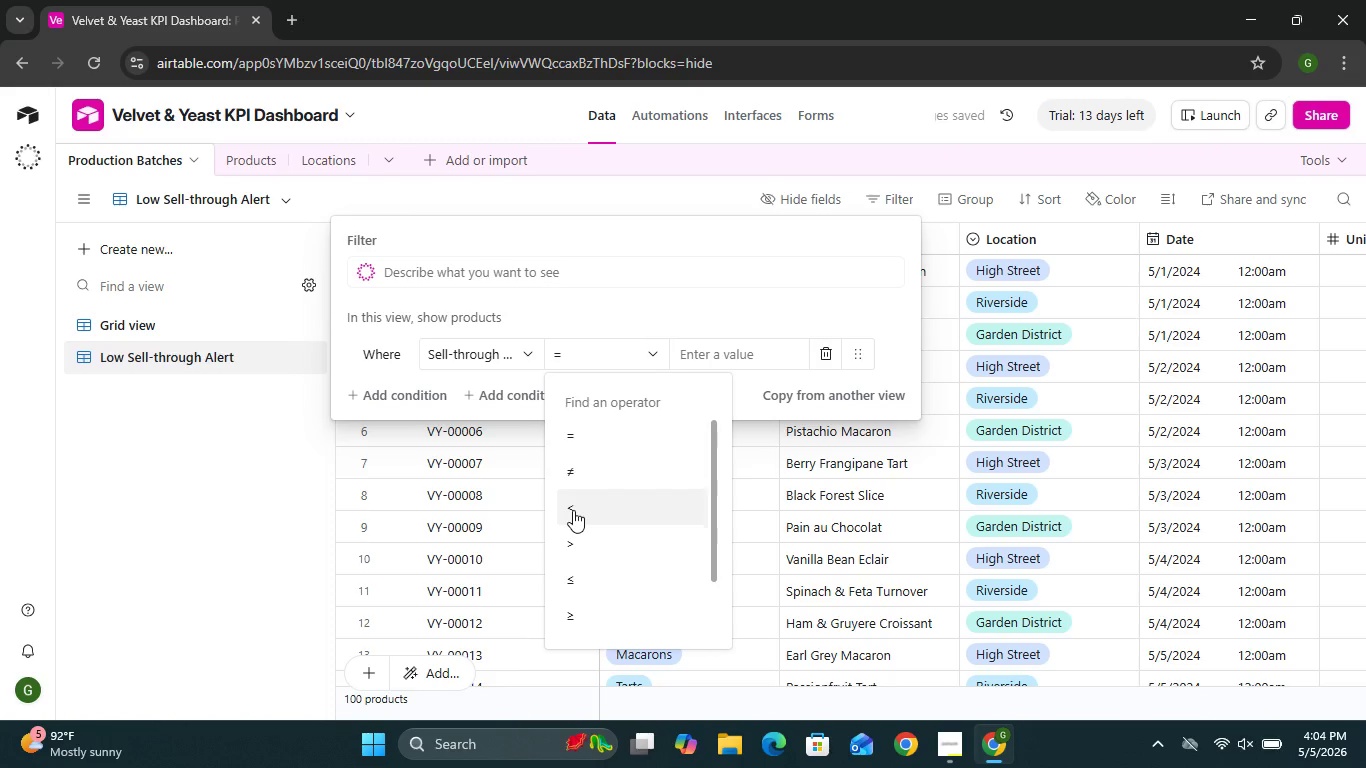 
left_click([573, 510])
 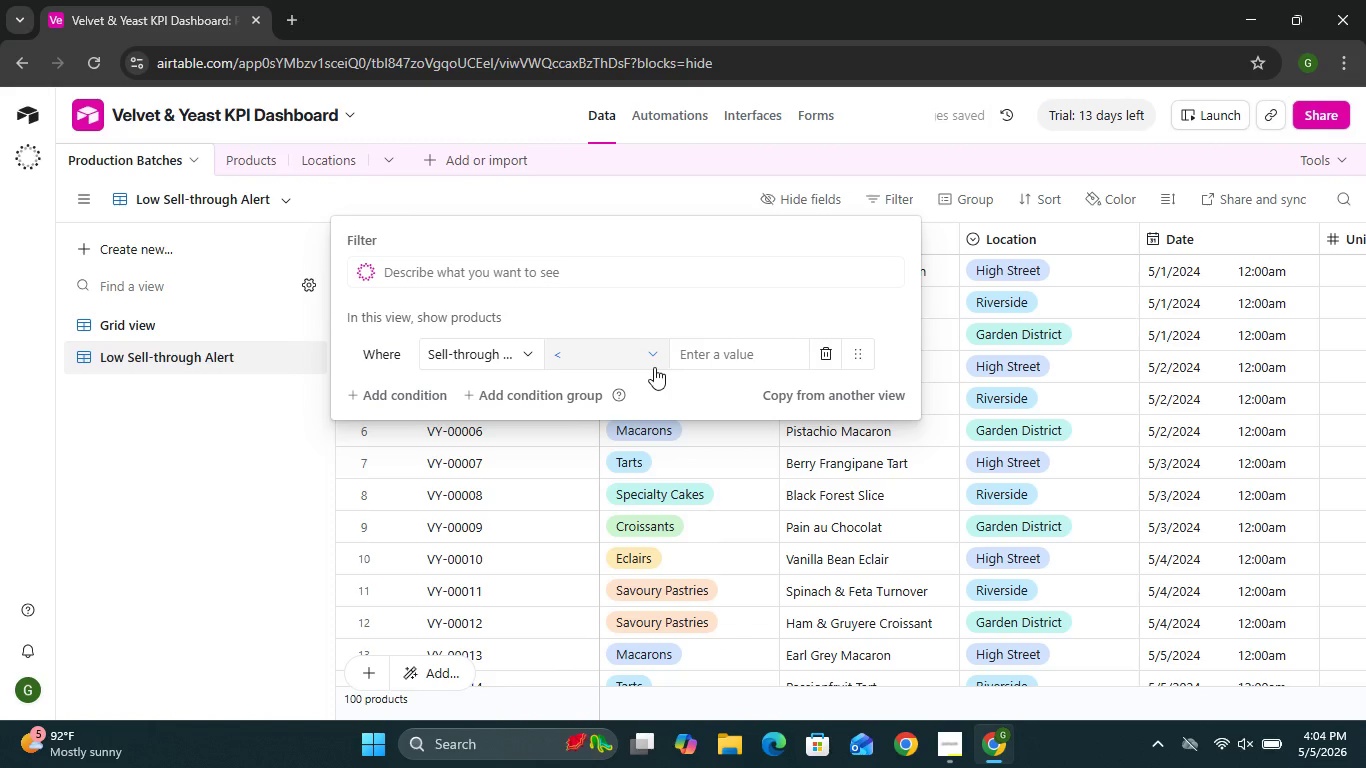 
wait(5.14)
 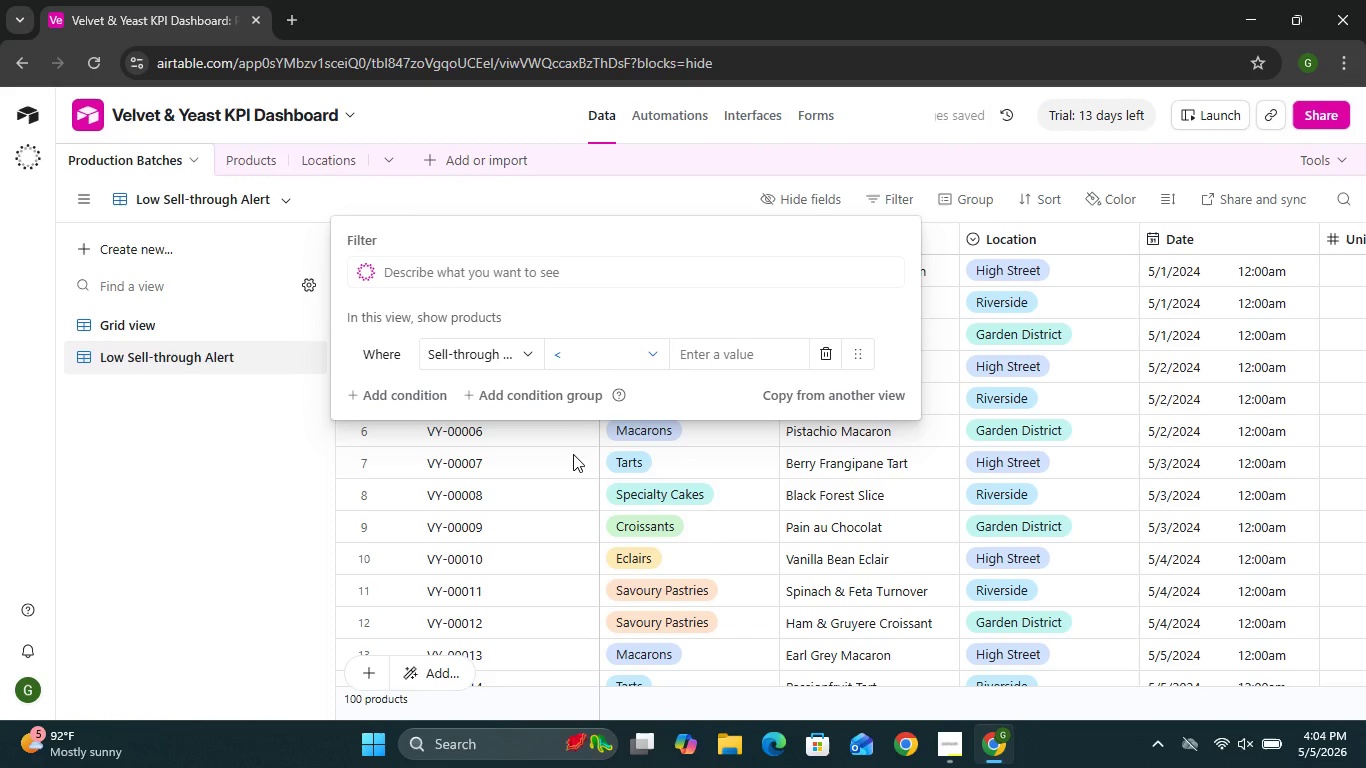 
left_click([735, 360])
 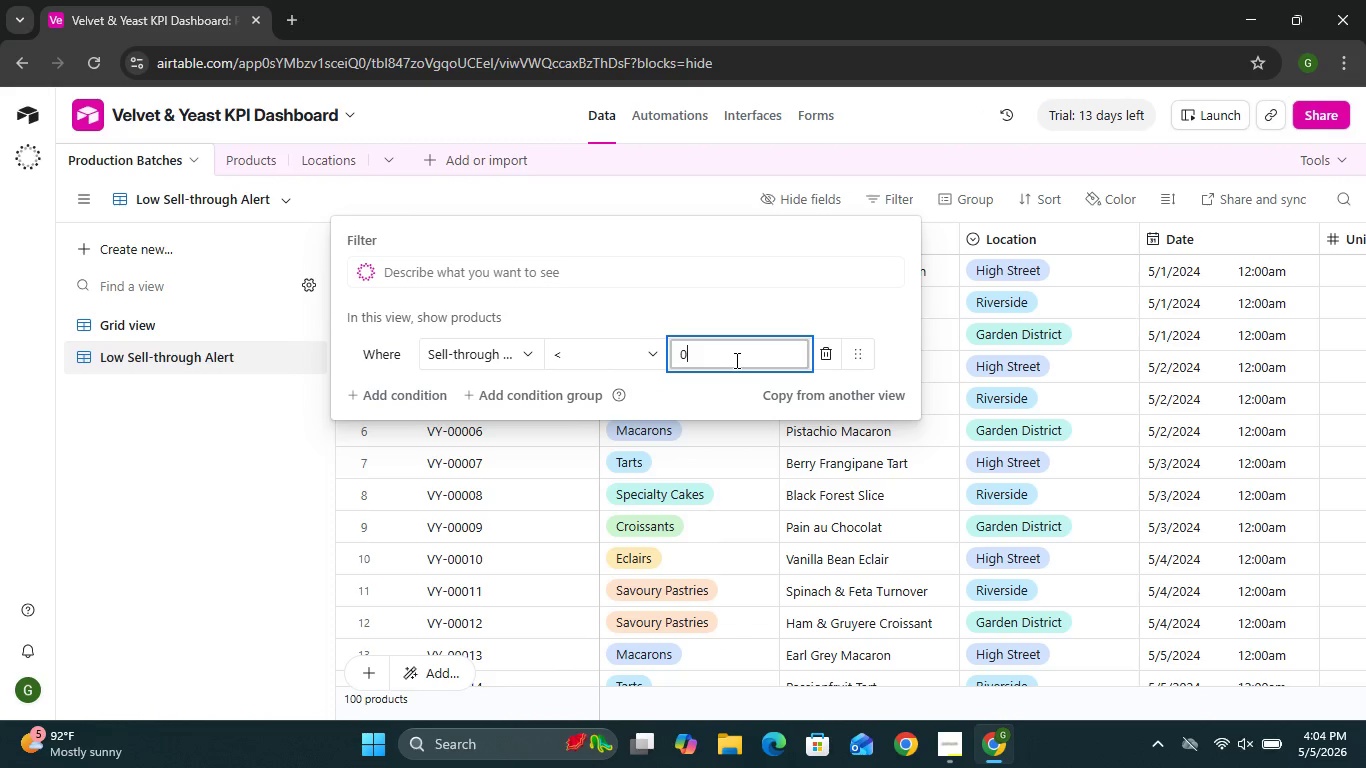 
type(0.75)
 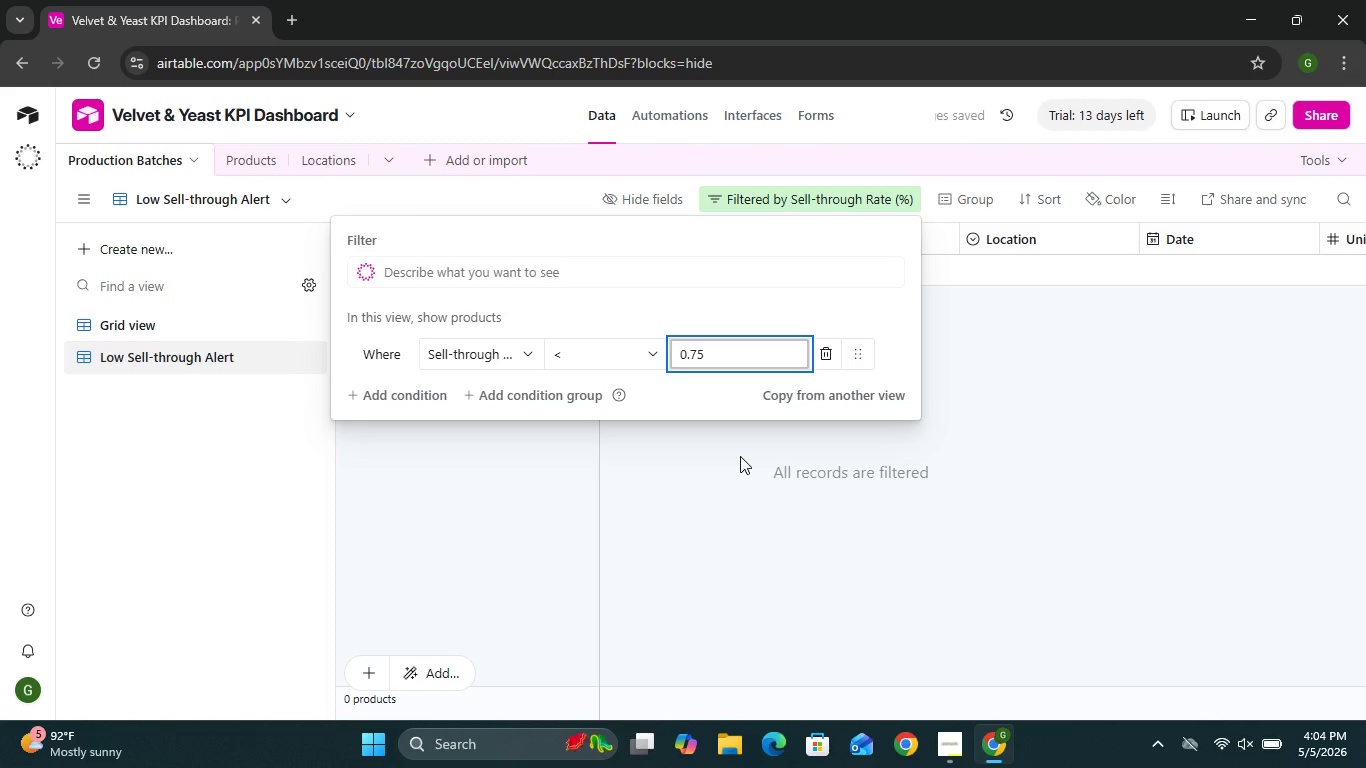 
wait(7.7)
 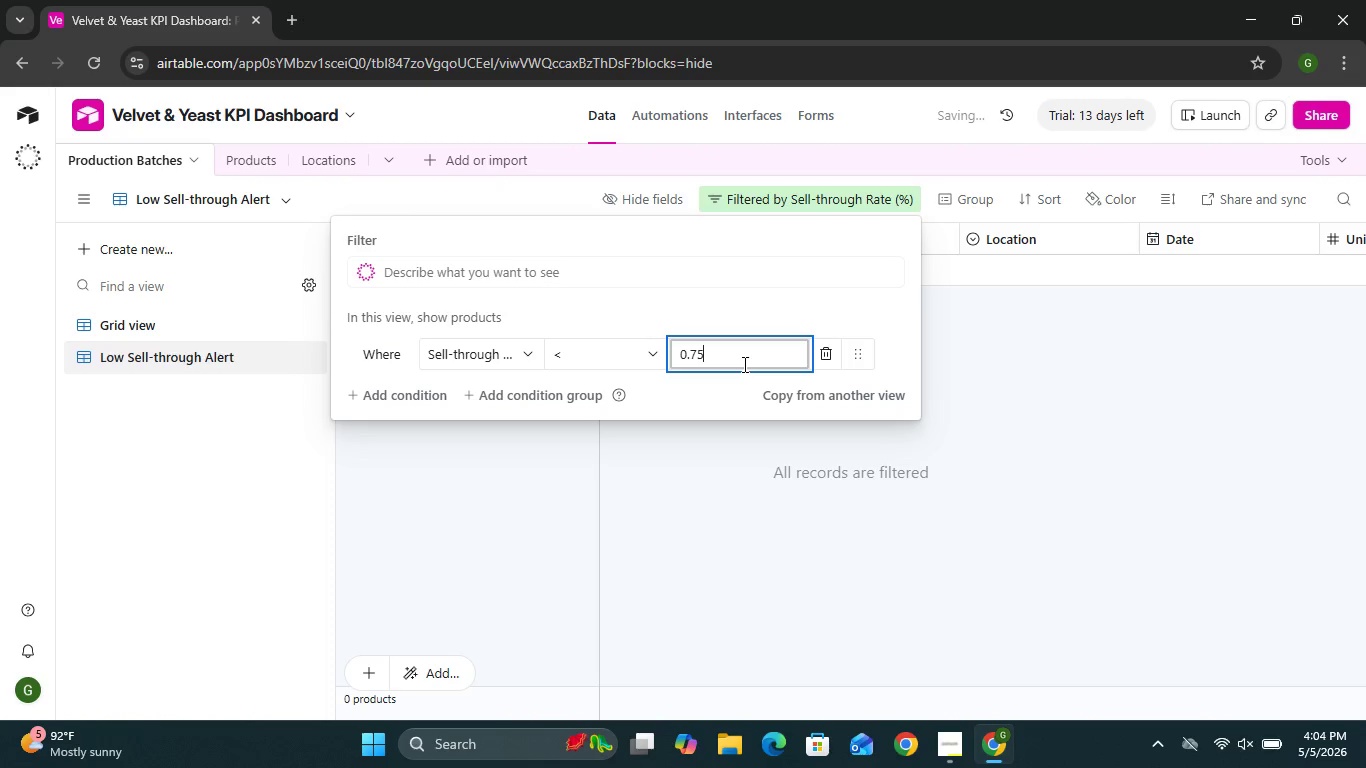 
left_click([740, 456])
 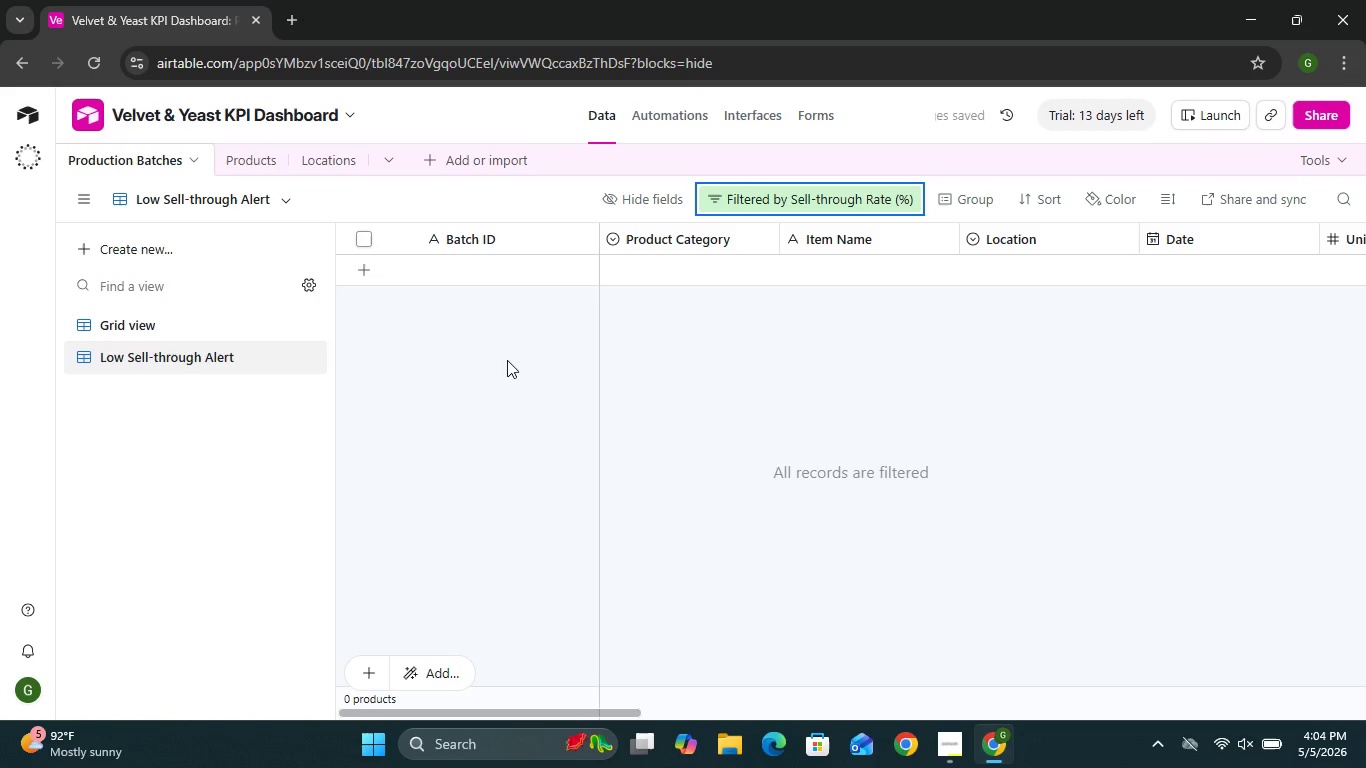 
mouse_move([347, 356])
 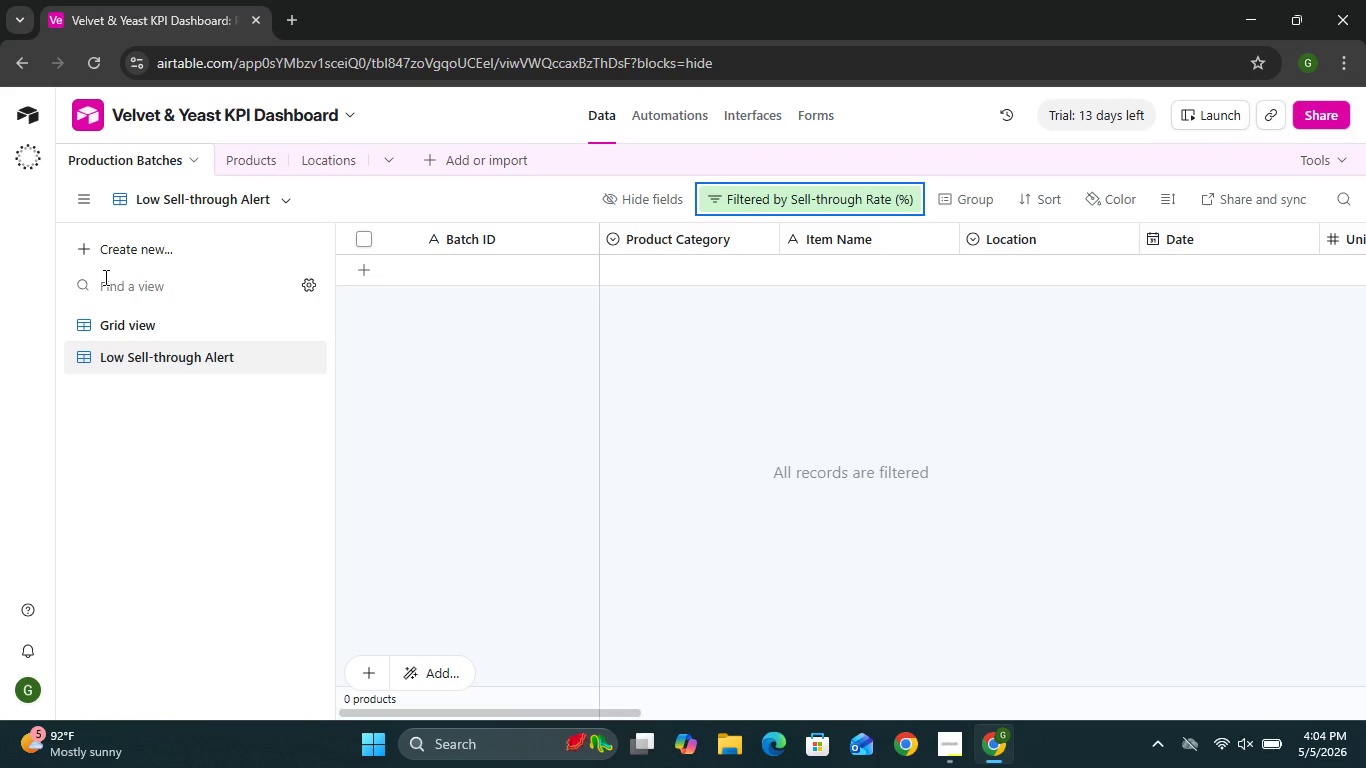 
wait(5.17)
 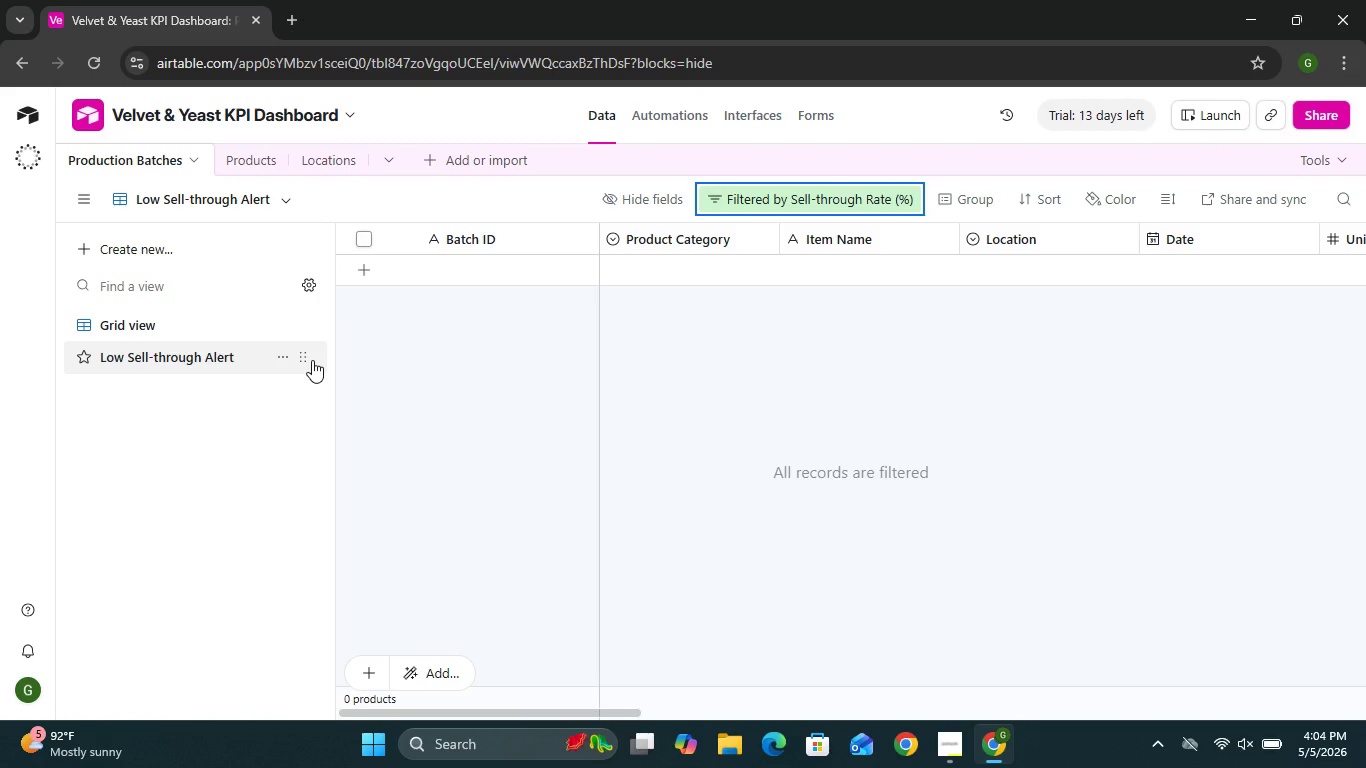 
left_click([100, 249])
 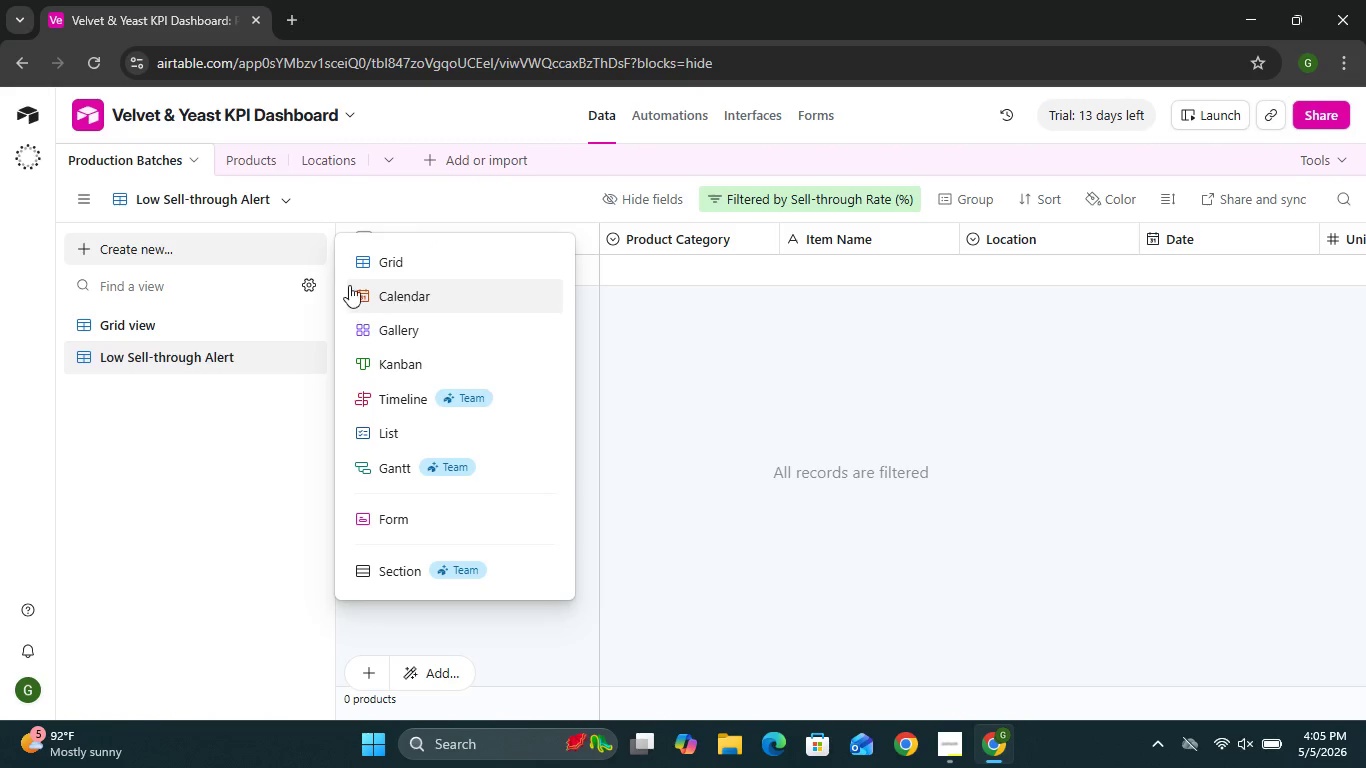 
left_click([390, 261])
 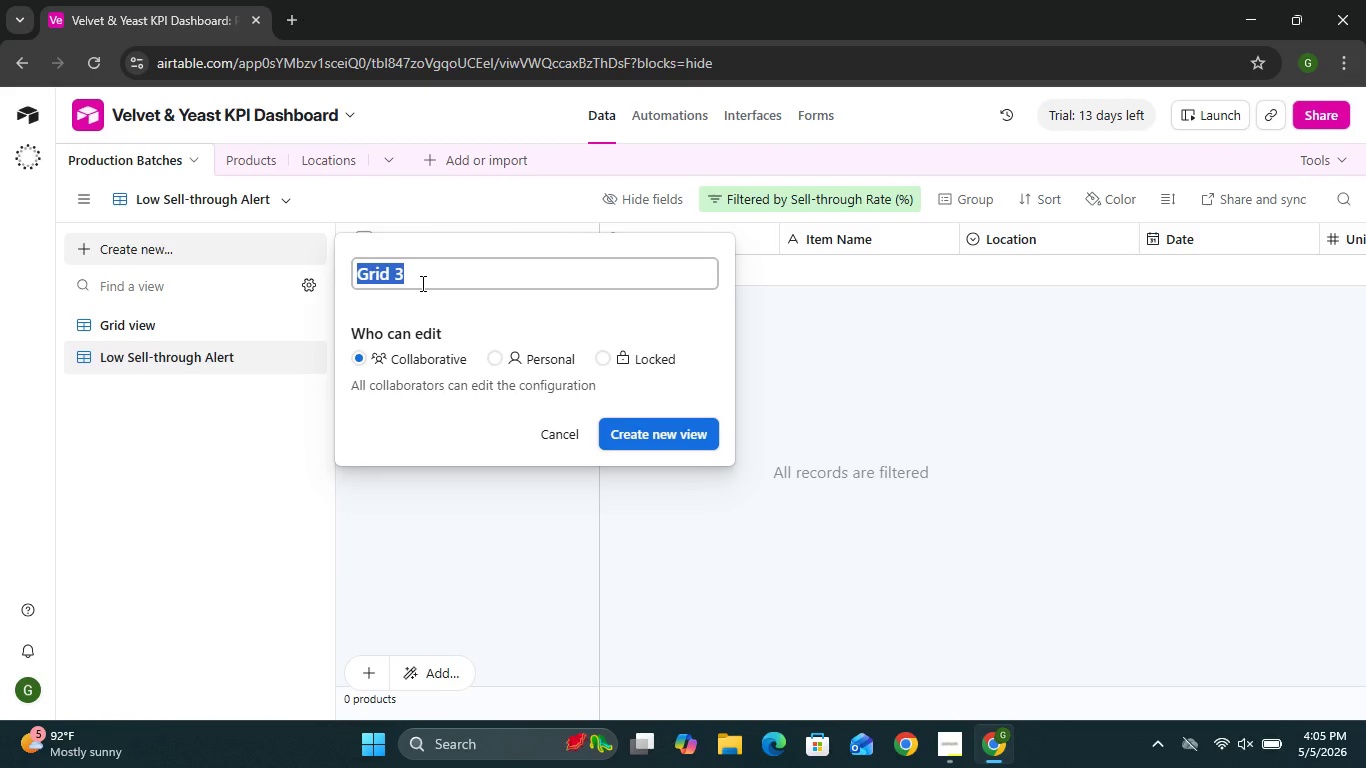 
type(By Category)
 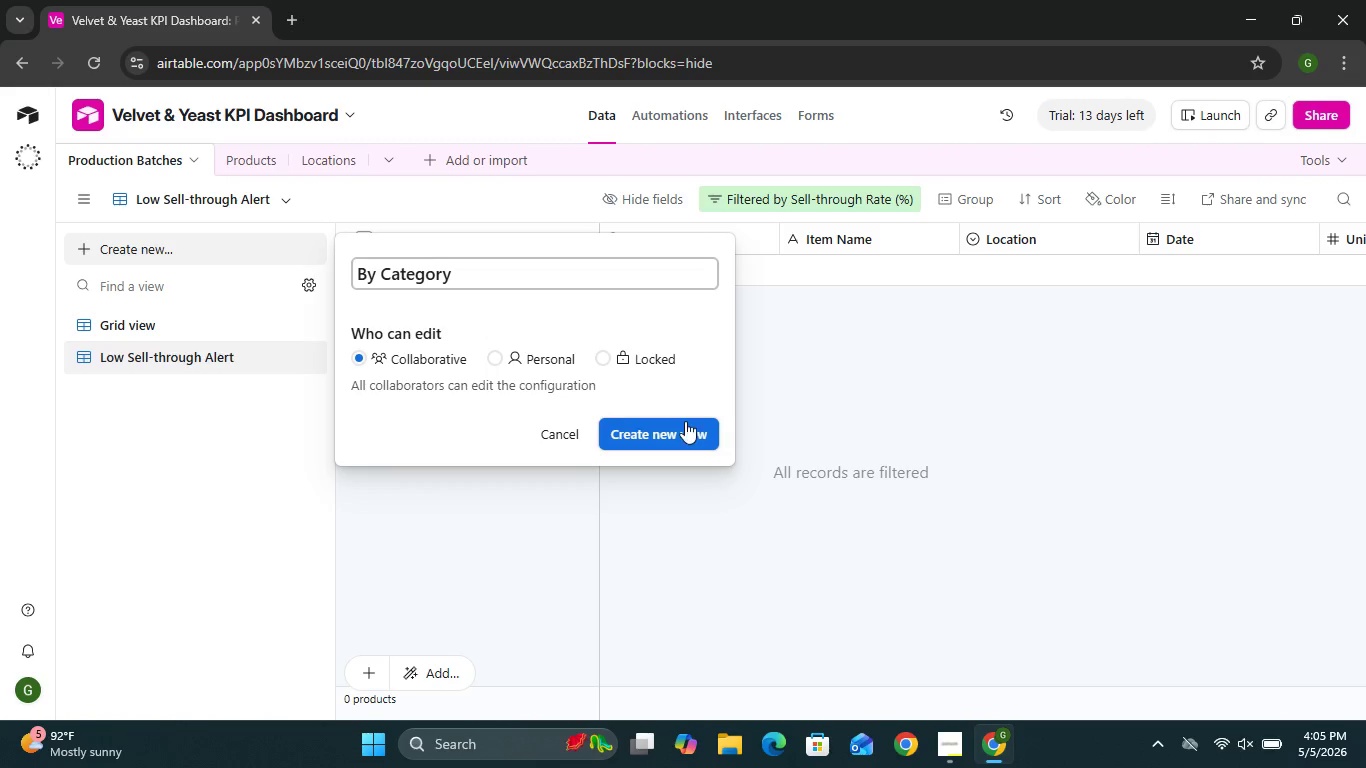 
left_click([687, 429])
 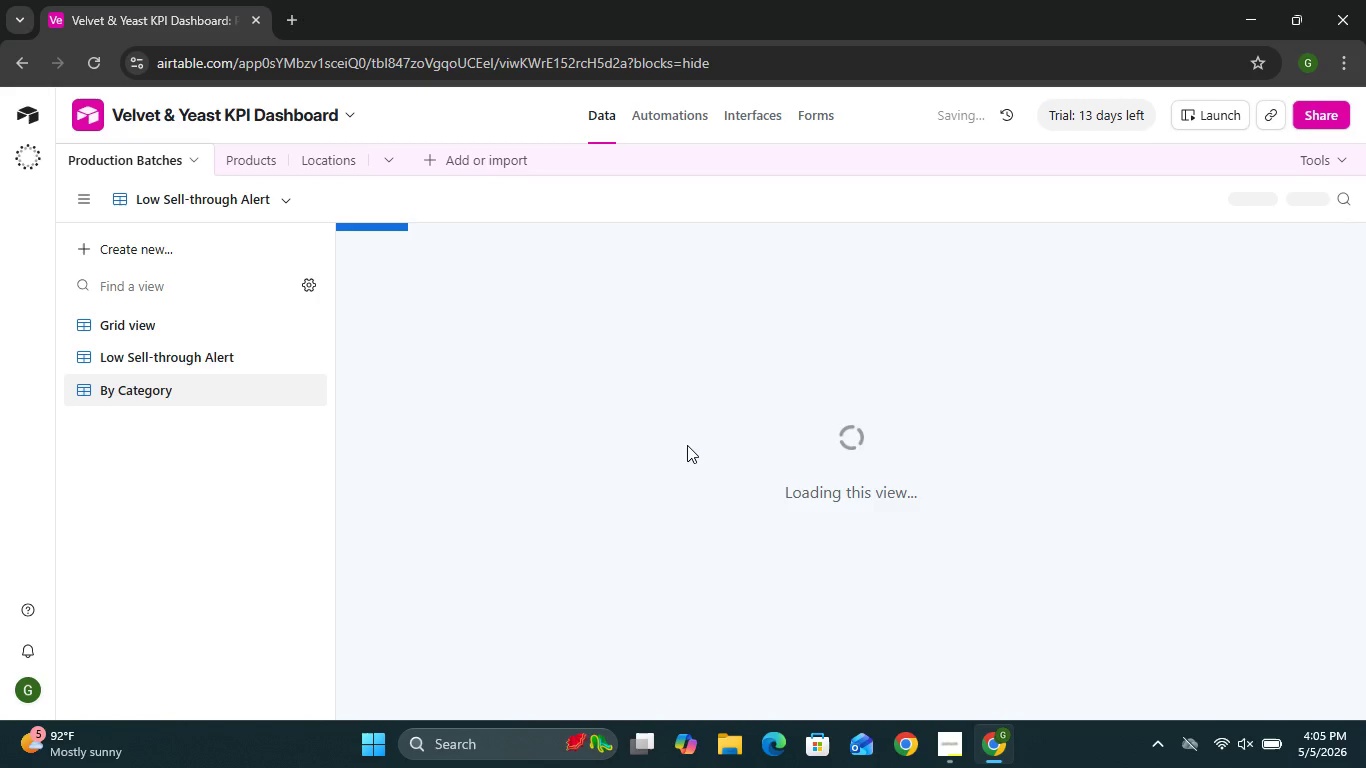 
wait(5.94)
 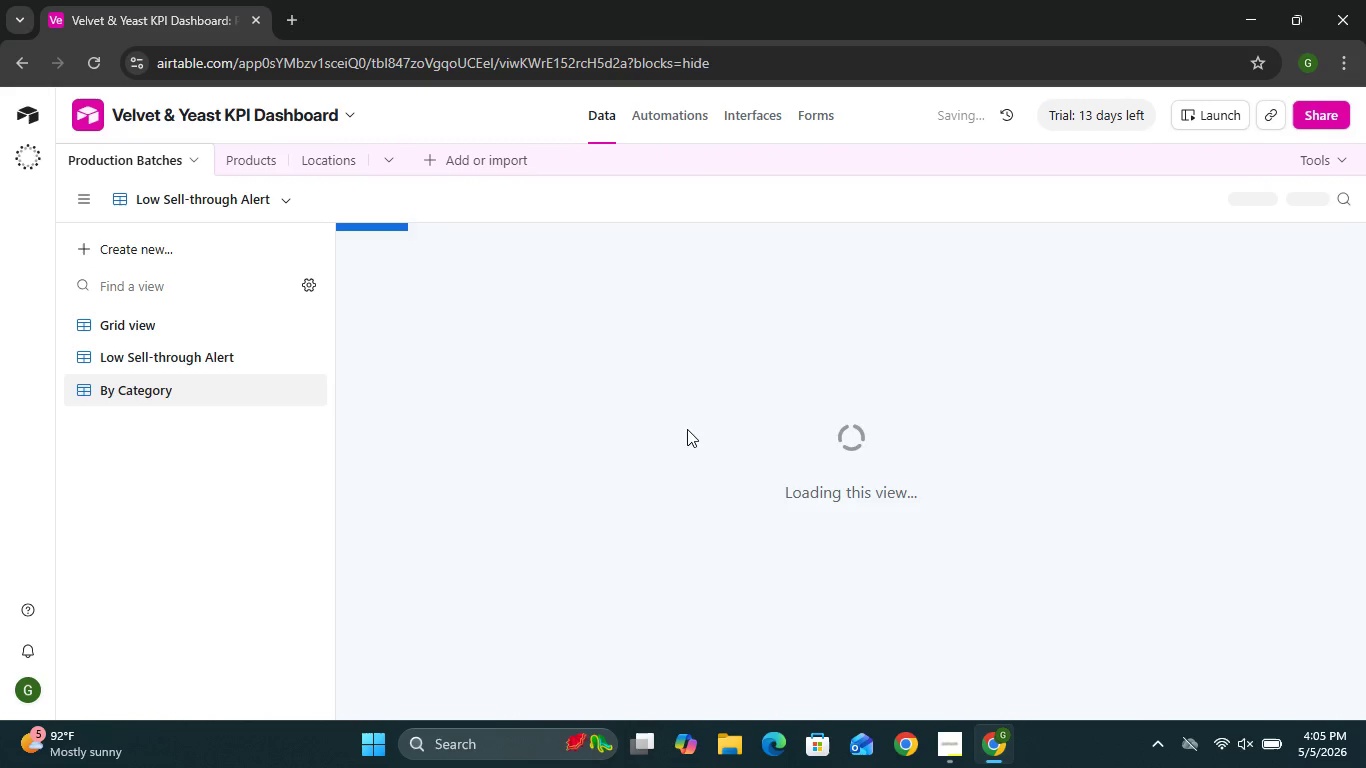 
mouse_move([872, 212])
 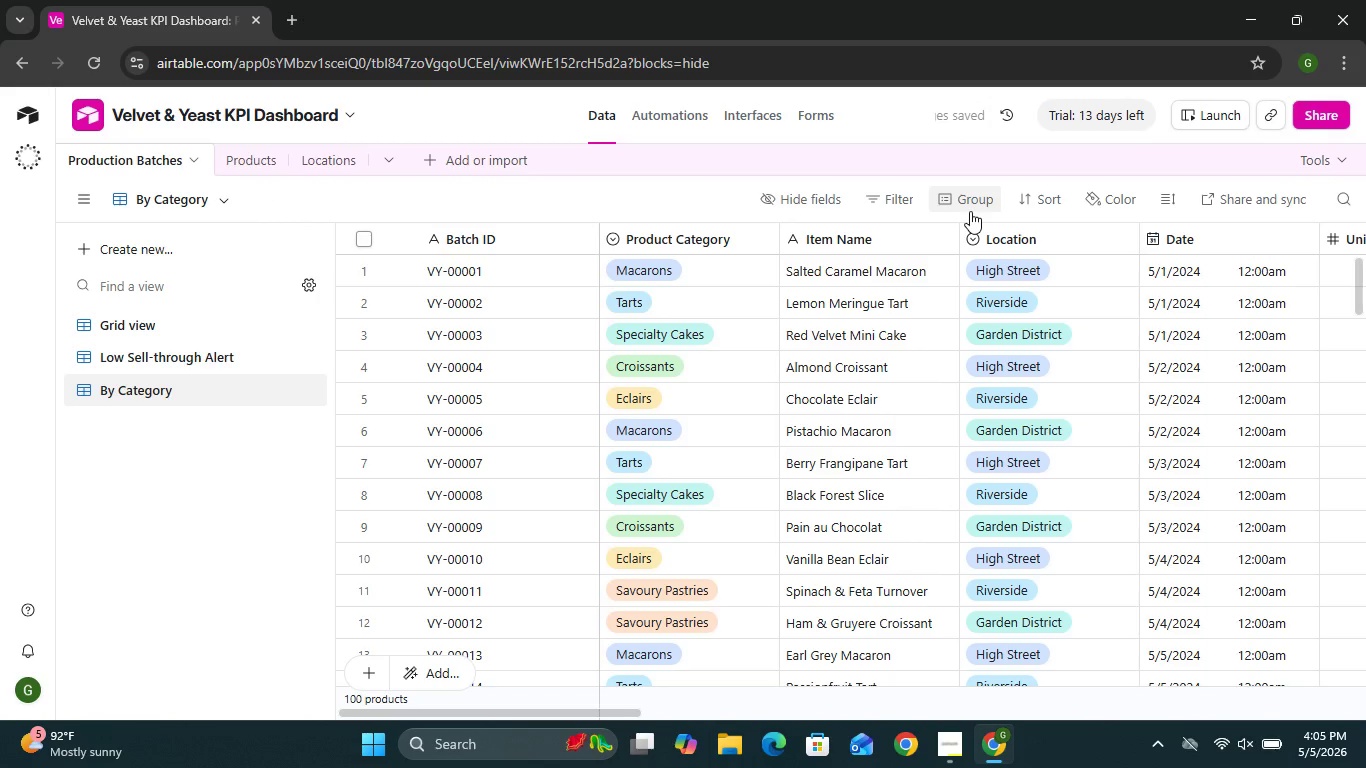 
left_click([970, 211])
 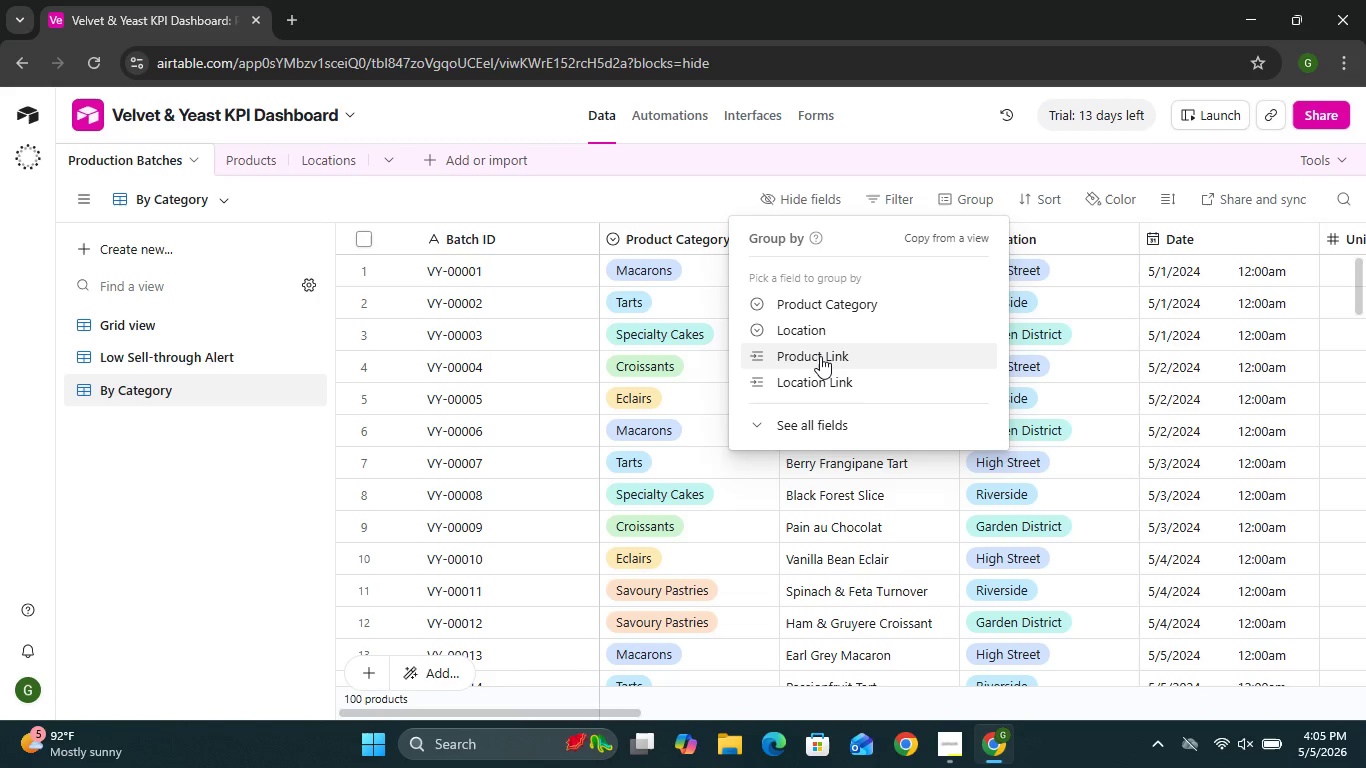 
wait(12.47)
 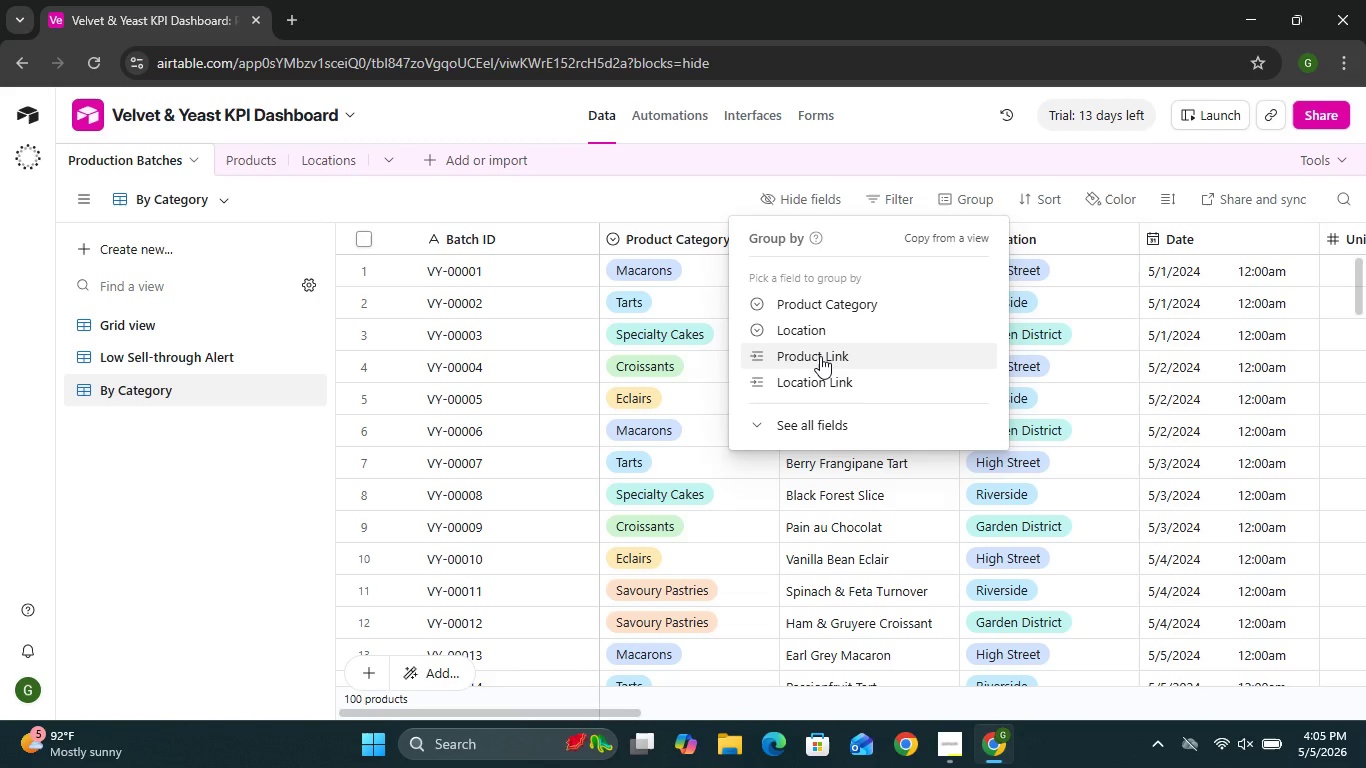 
left_click([816, 312])
 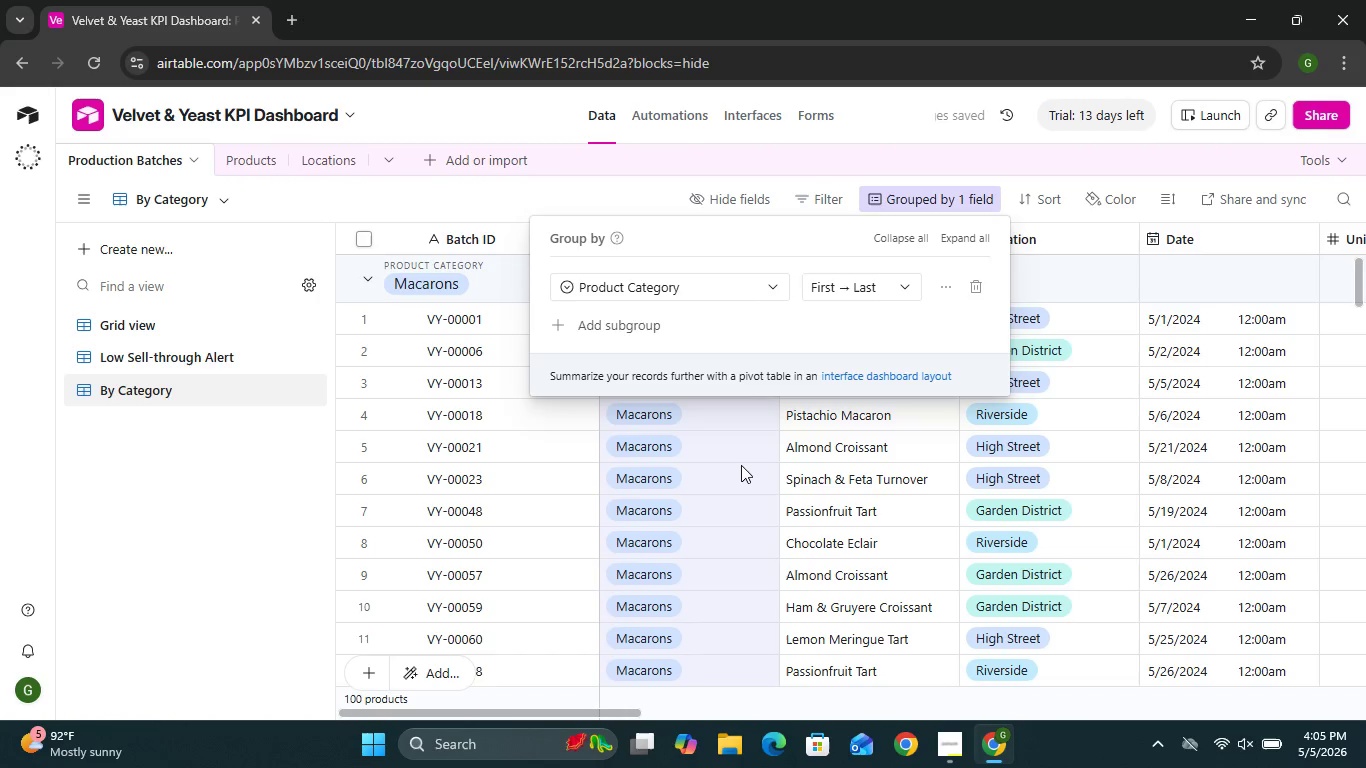 
wait(11.17)
 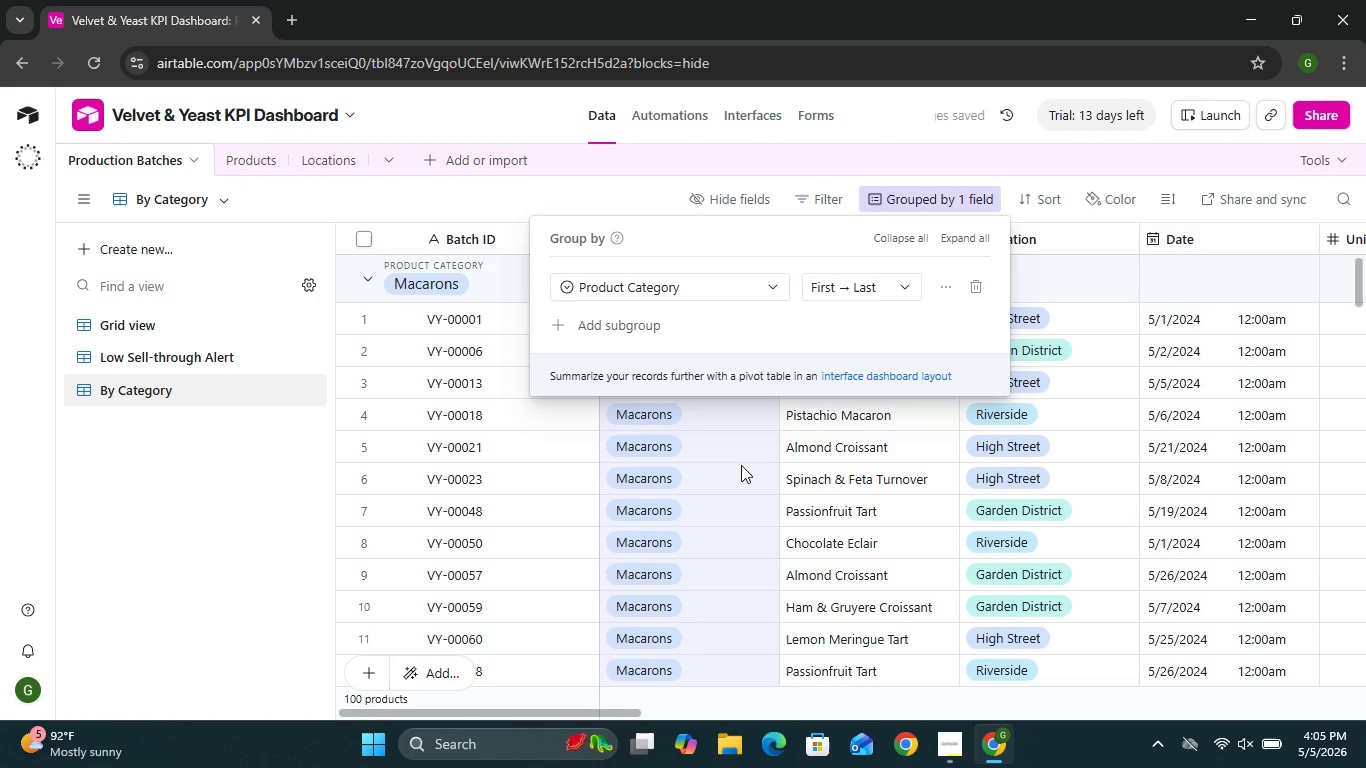 
left_click([257, 555])
 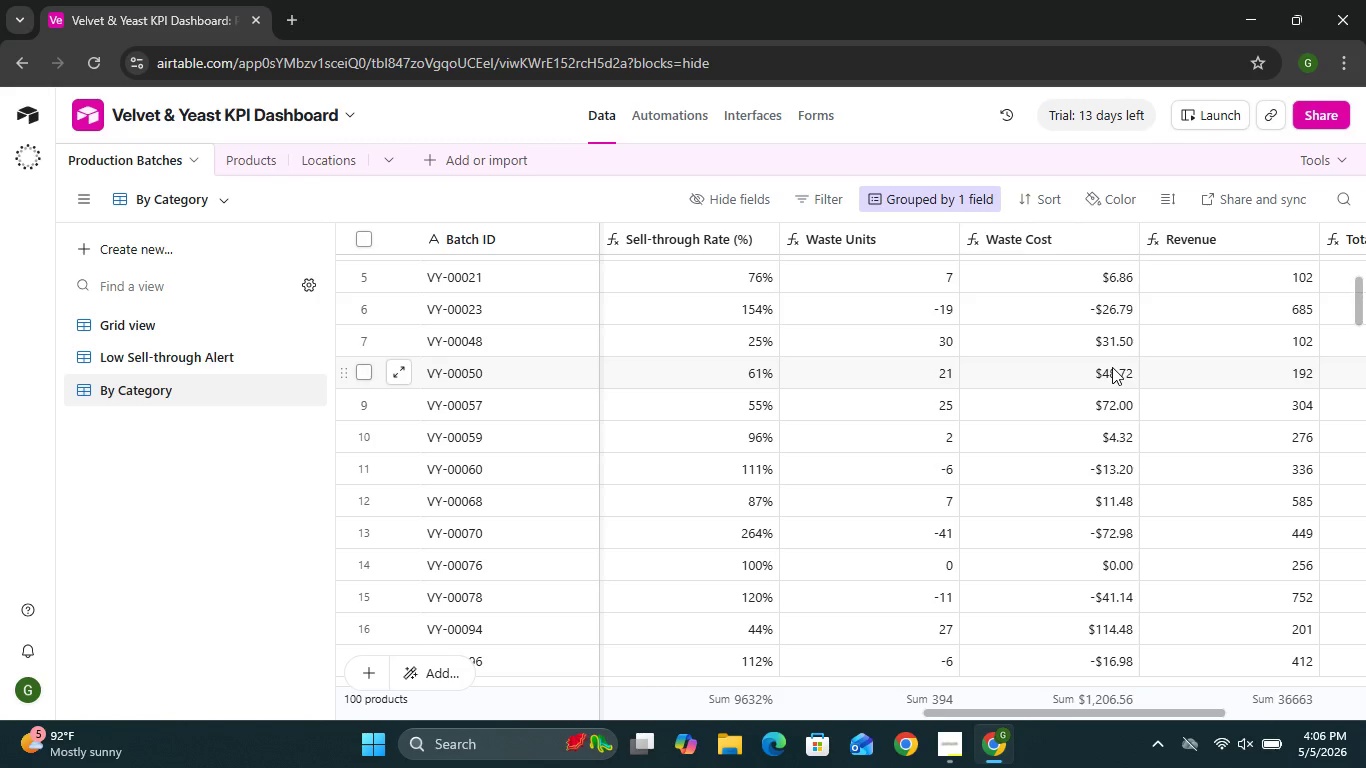 
wait(29.08)
 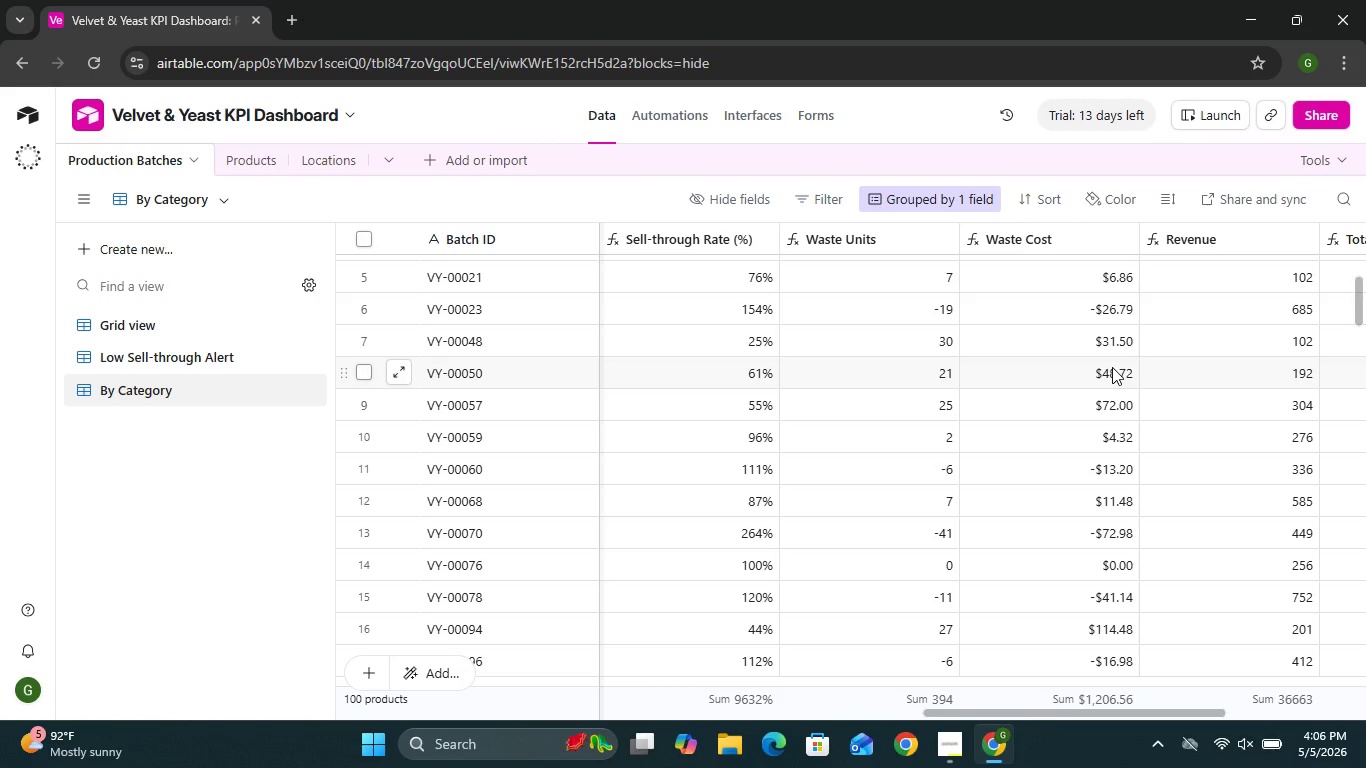 
left_click([1148, 697])
 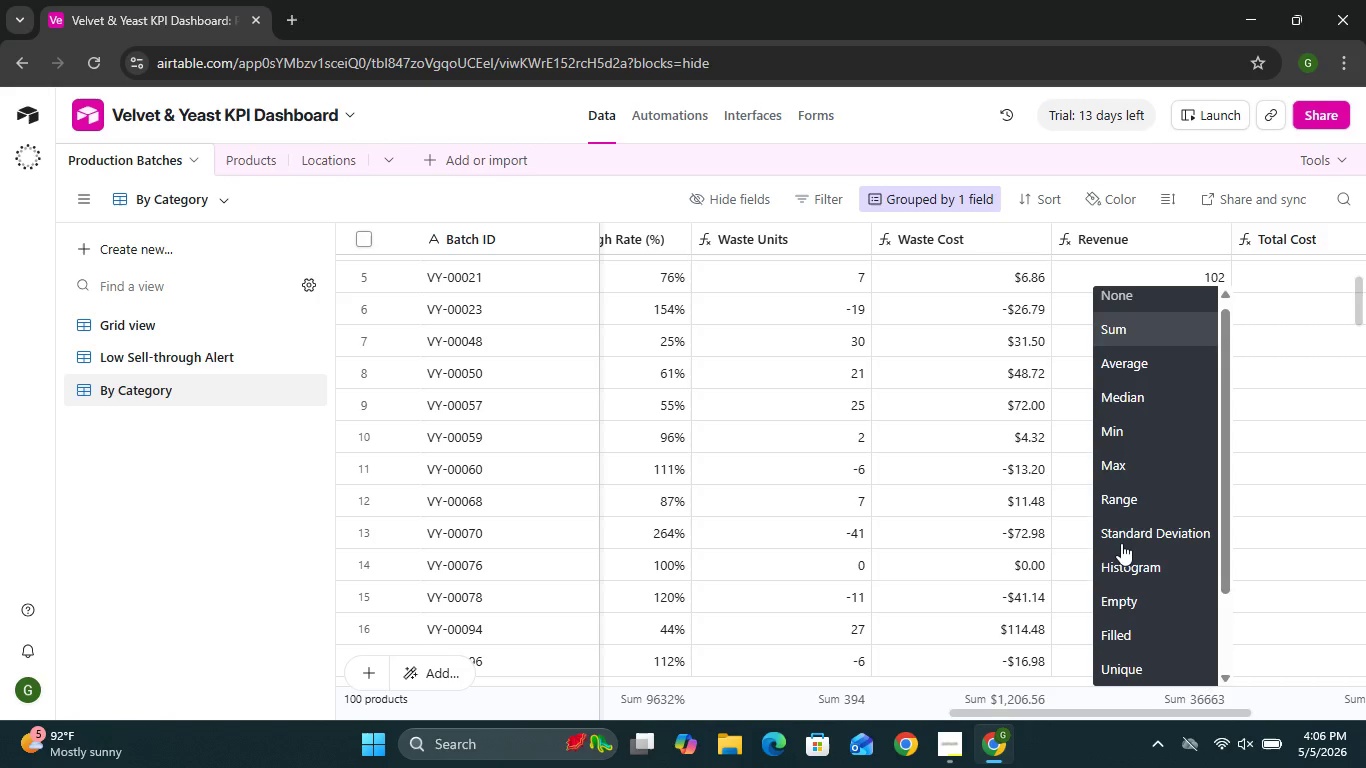 
left_click([1103, 345])
 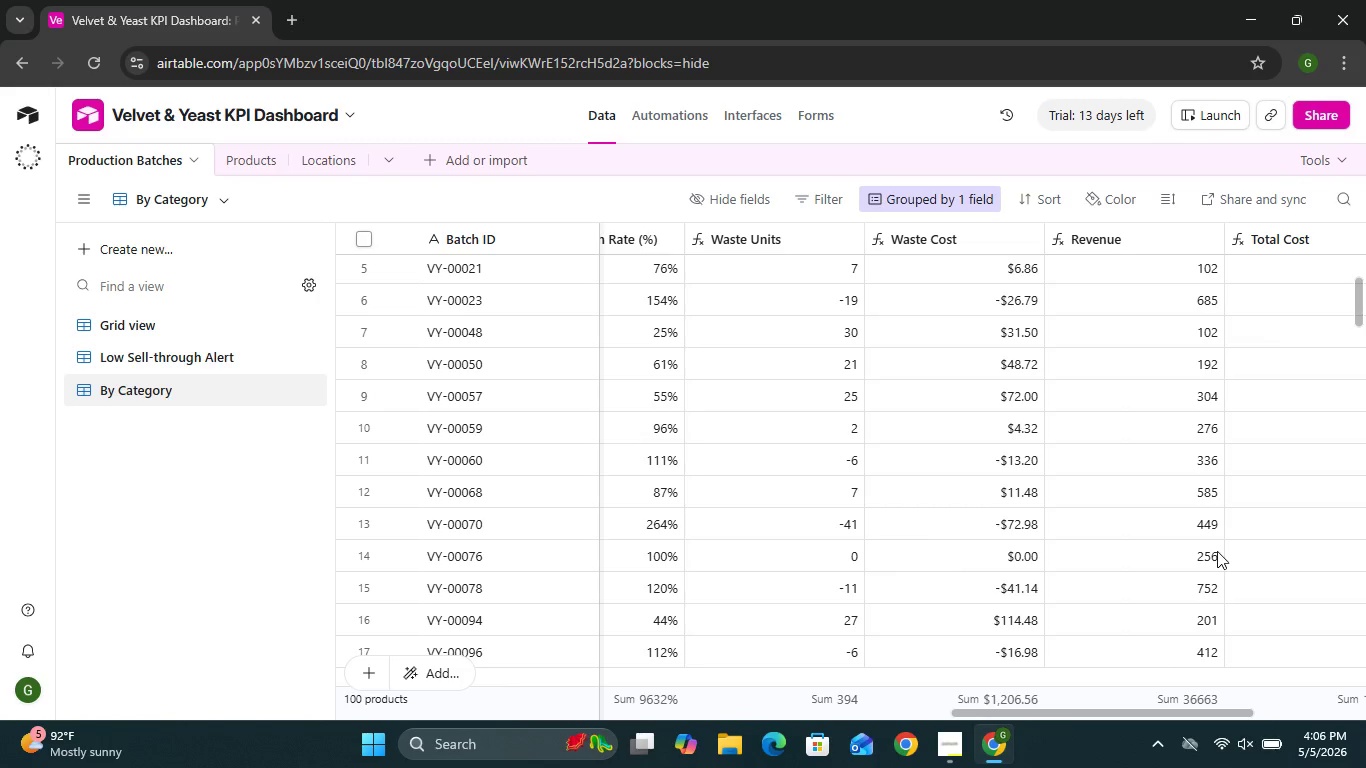 
wait(15.11)
 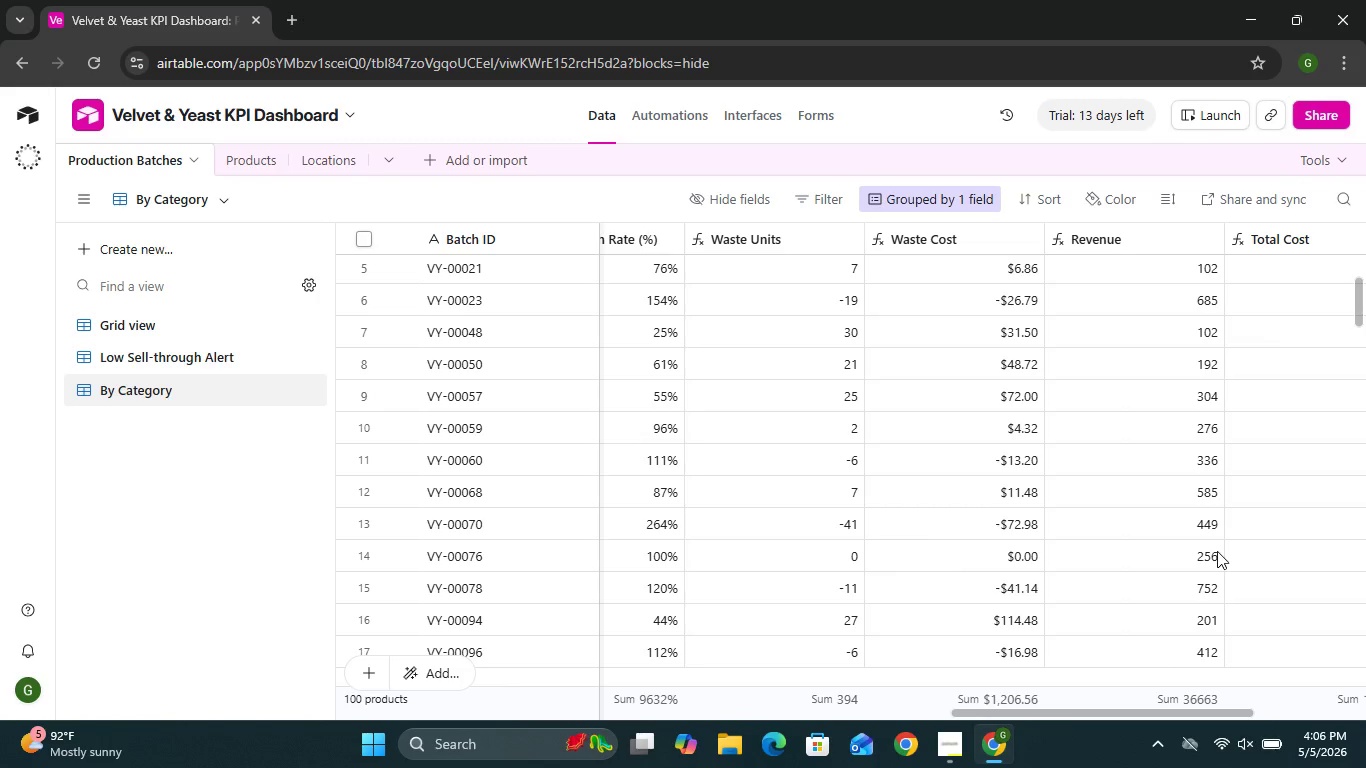 
left_click([134, 257])
 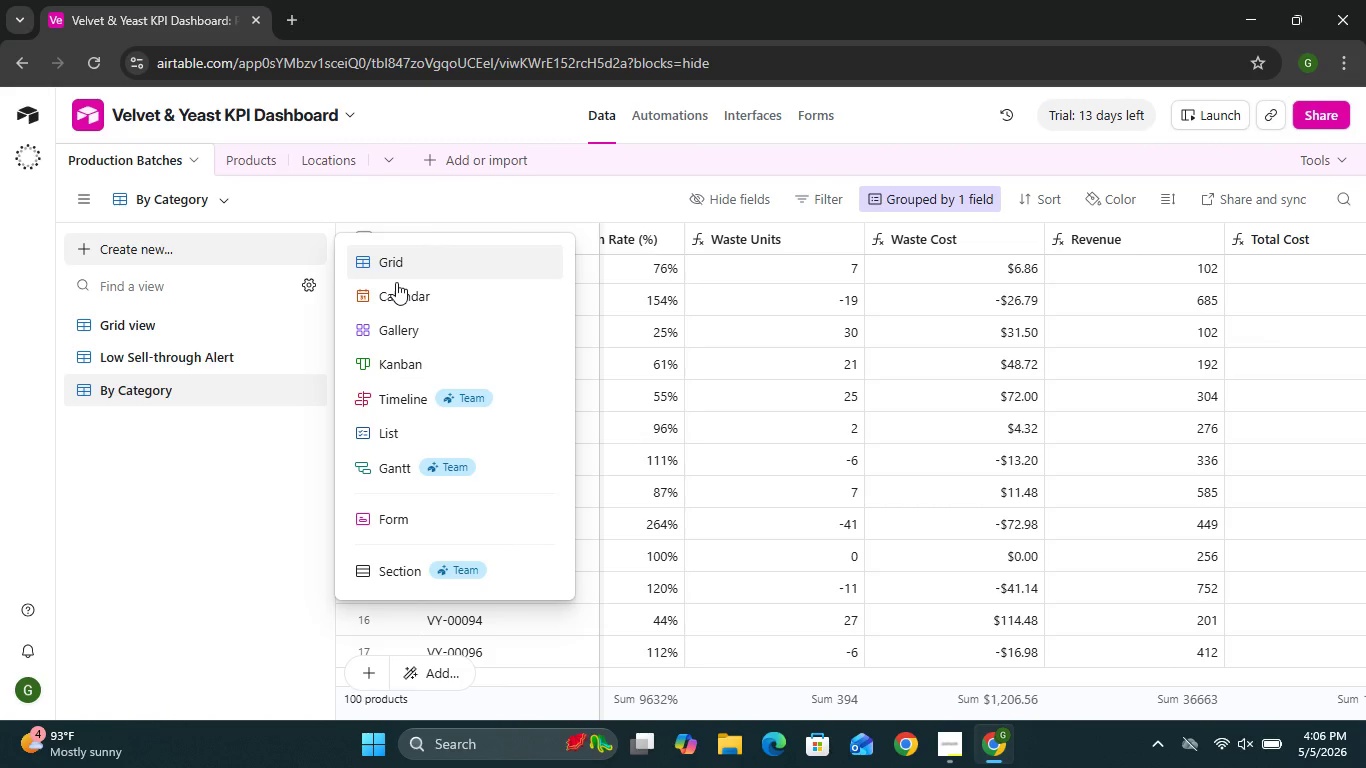 
left_click([393, 269])
 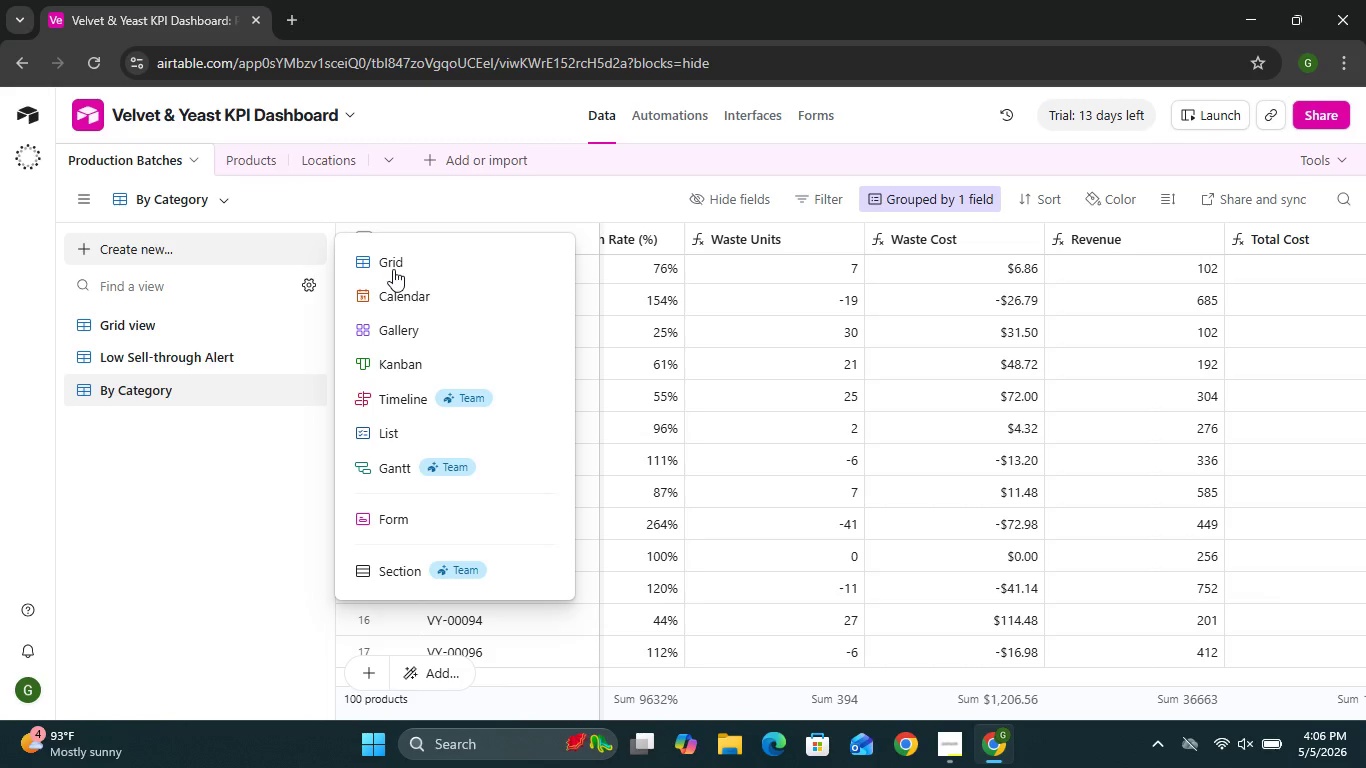 
type(By Location)
 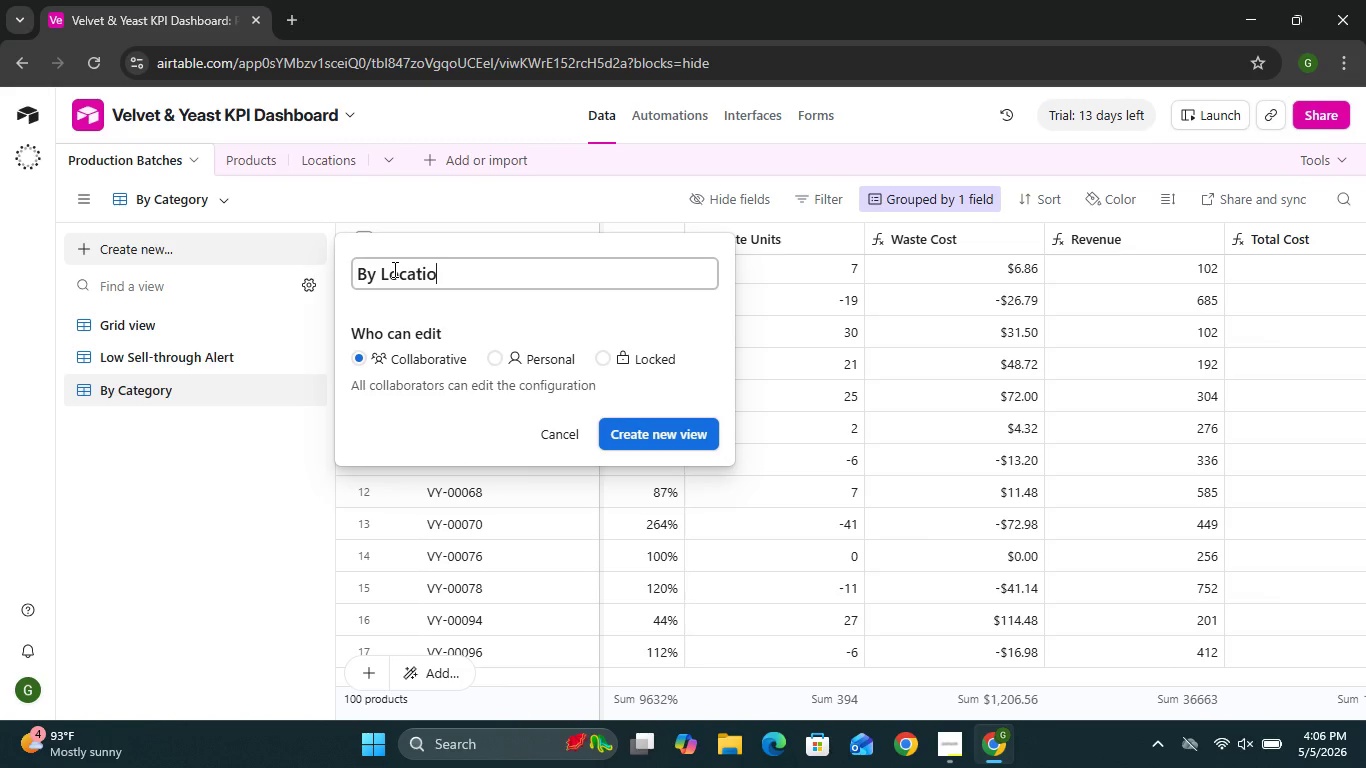 
left_click([626, 439])
 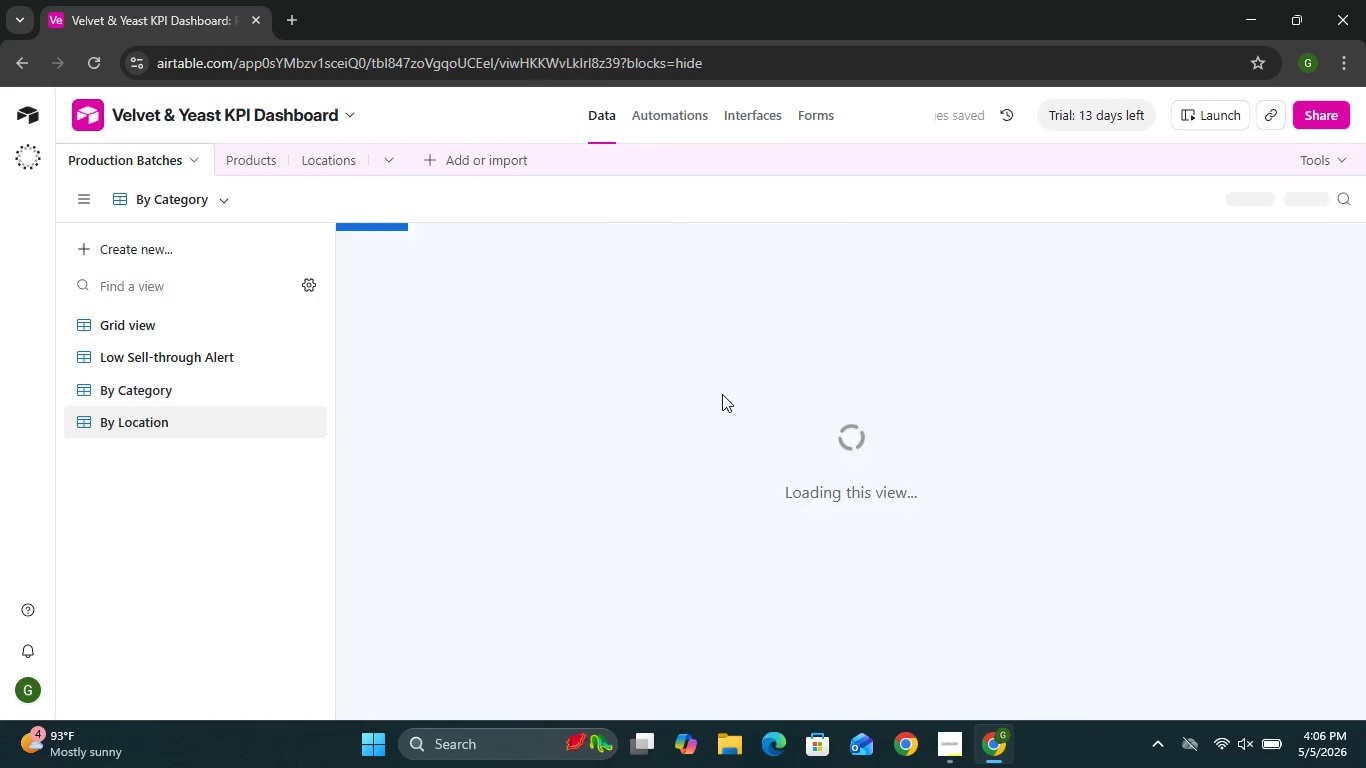 
wait(8.66)
 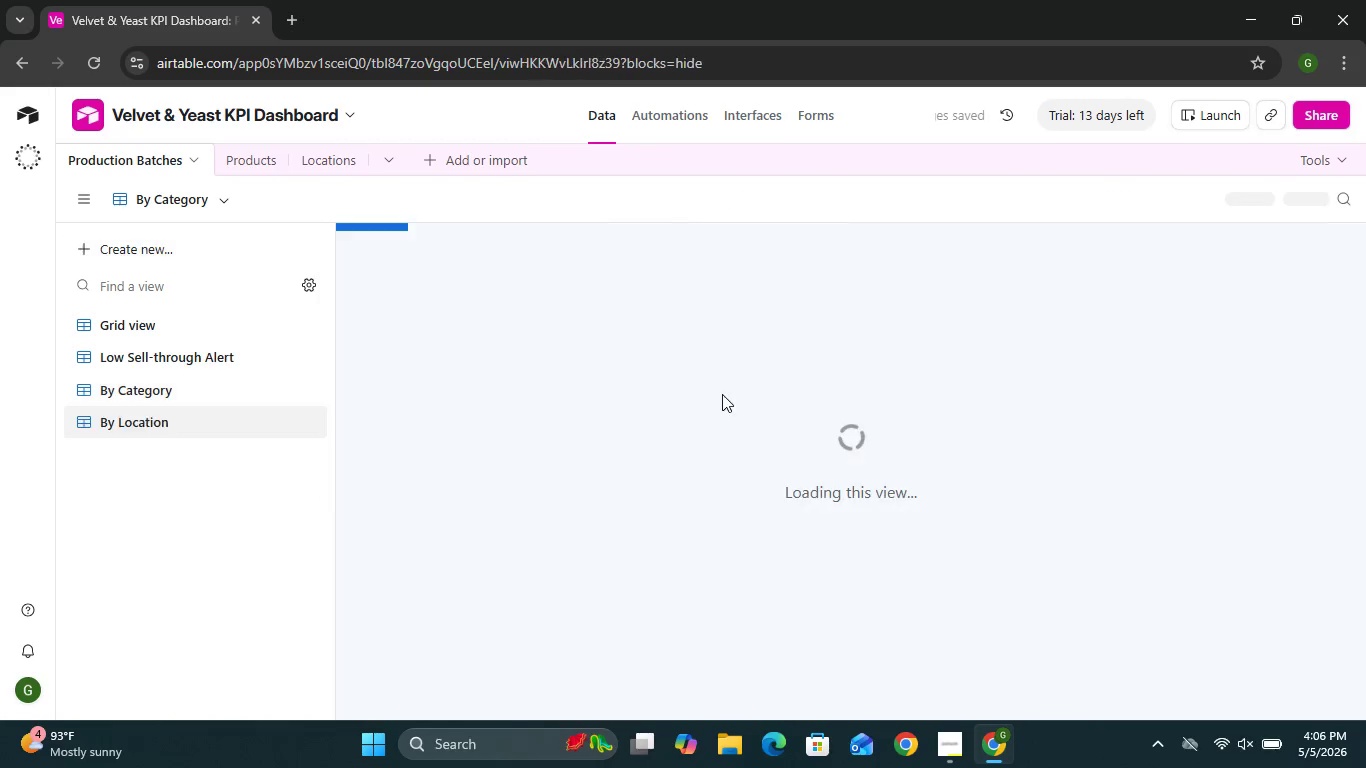 
left_click([1028, 200])
 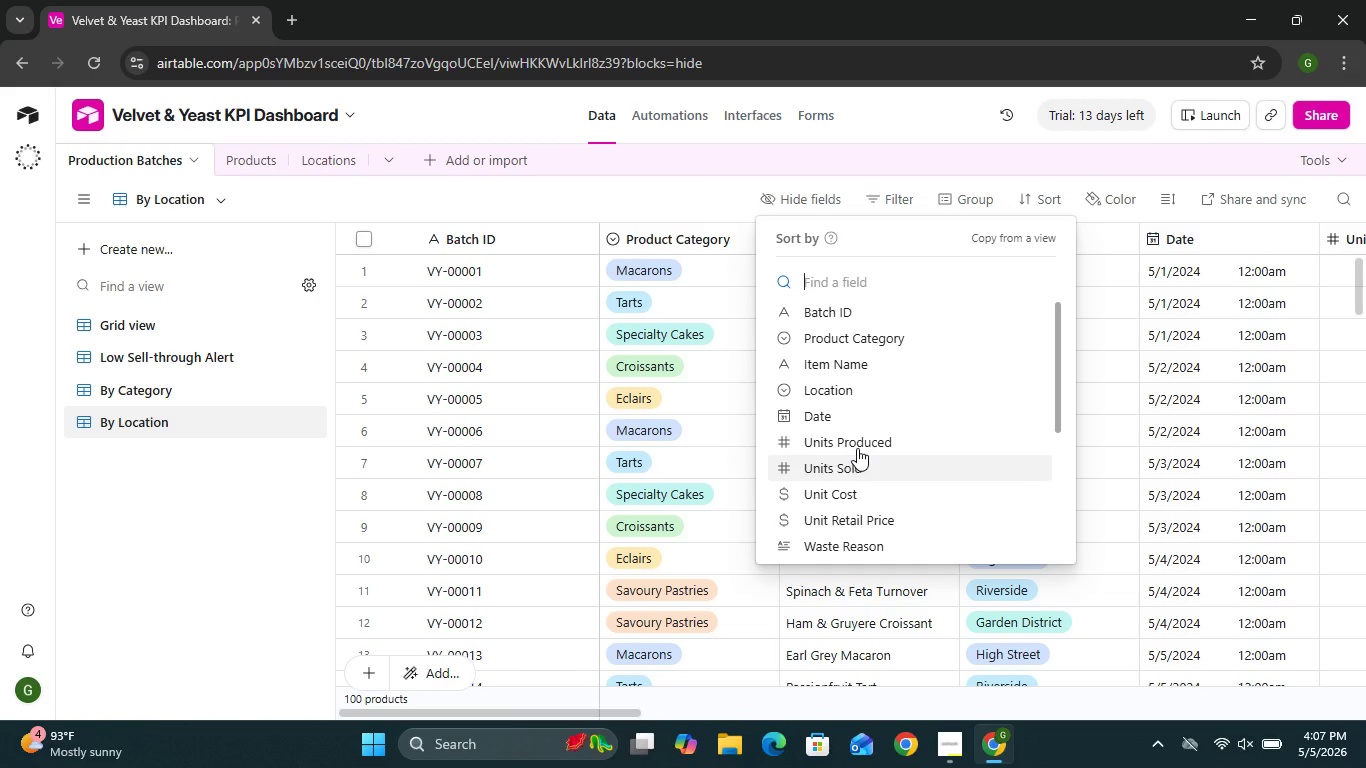 
wait(10.78)
 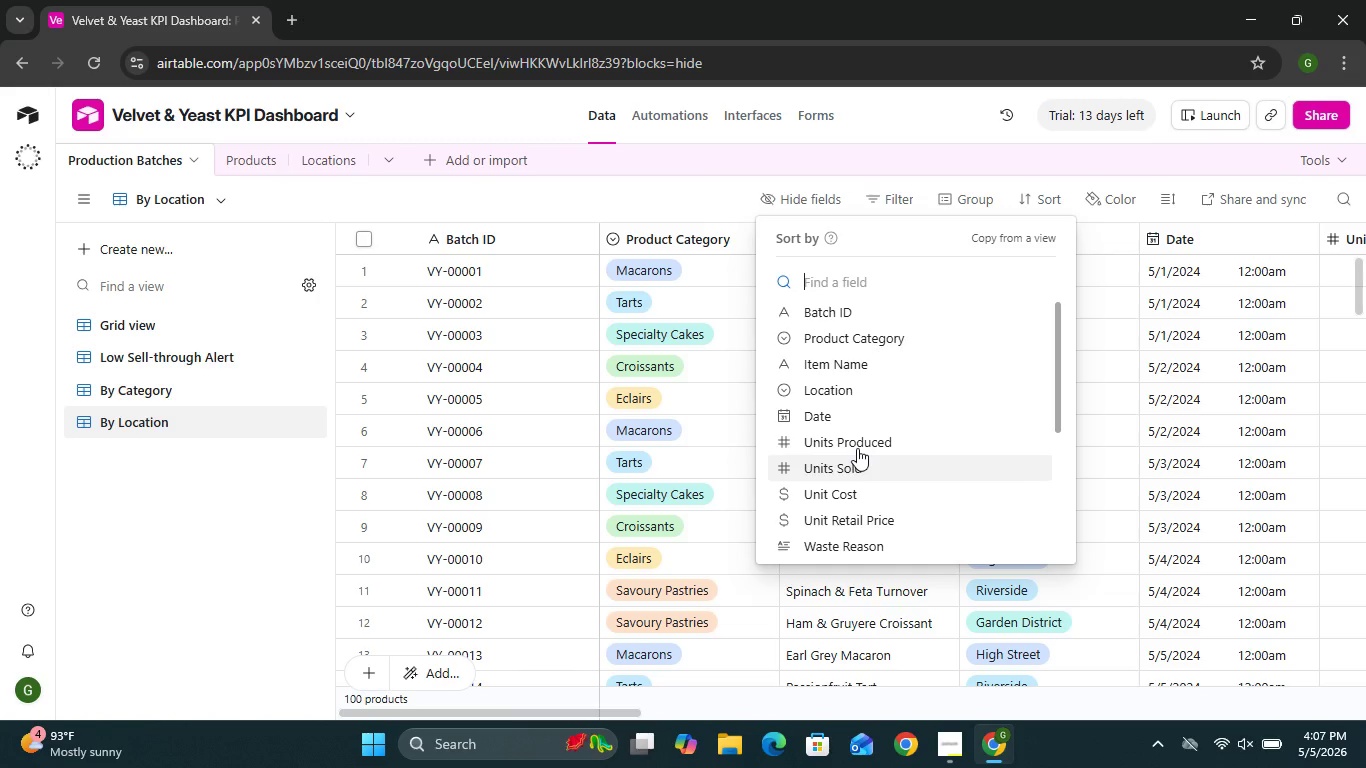 
left_click([874, 539])
 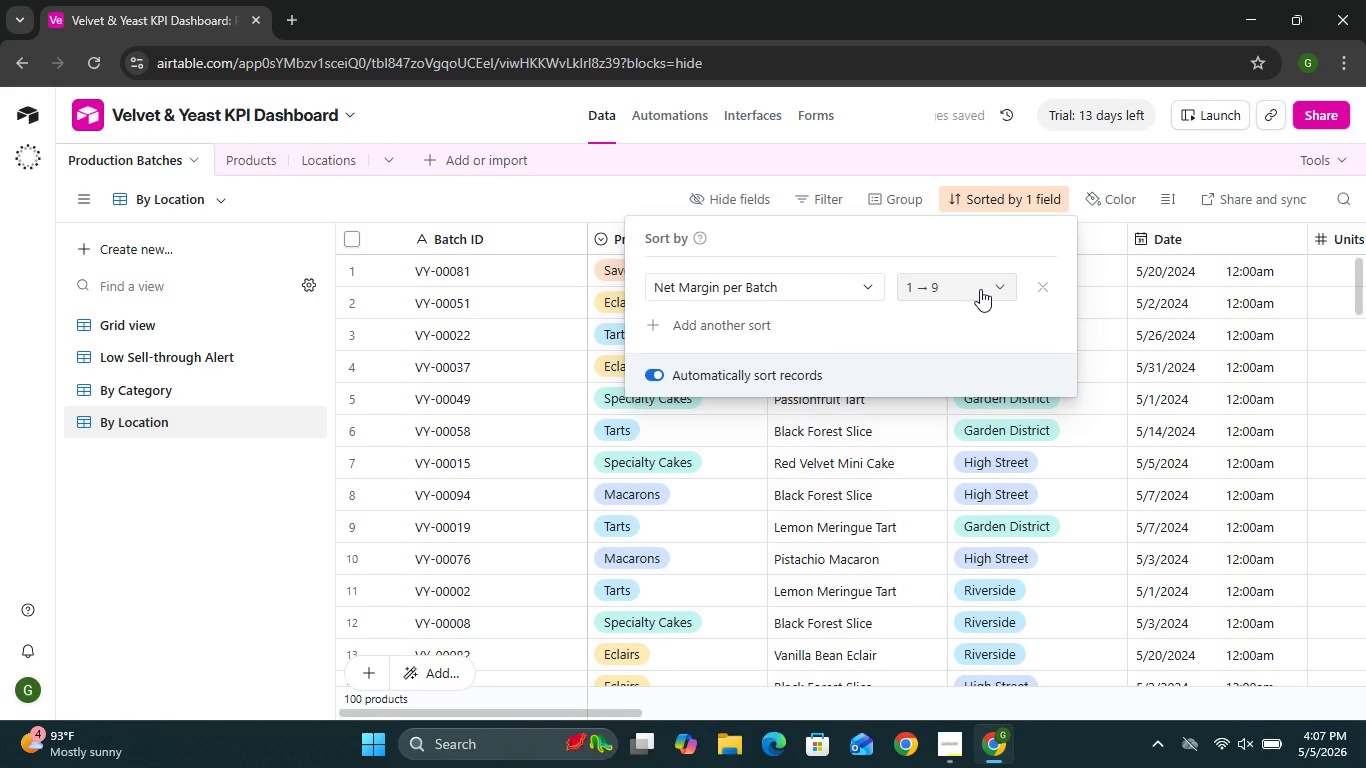 
wait(5.08)
 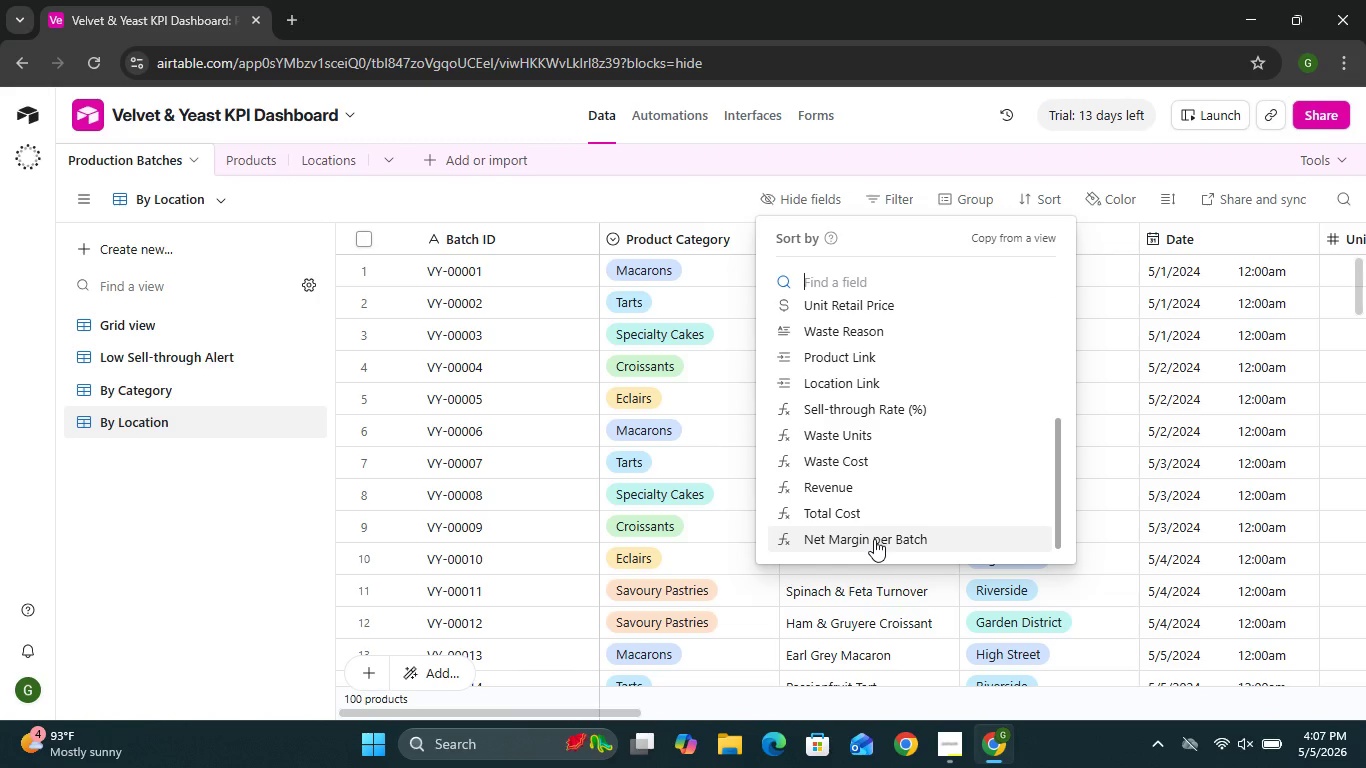 
left_click([997, 296])
 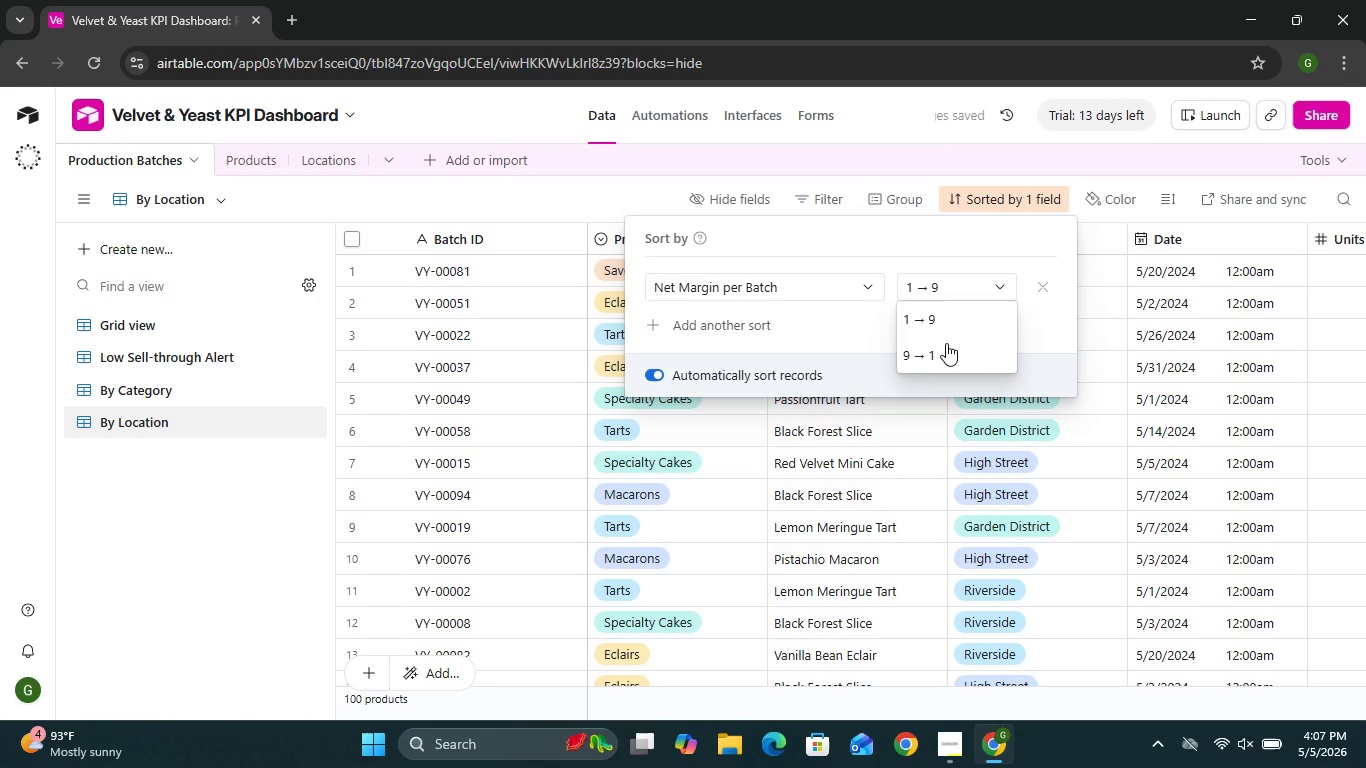 
left_click([926, 350])
 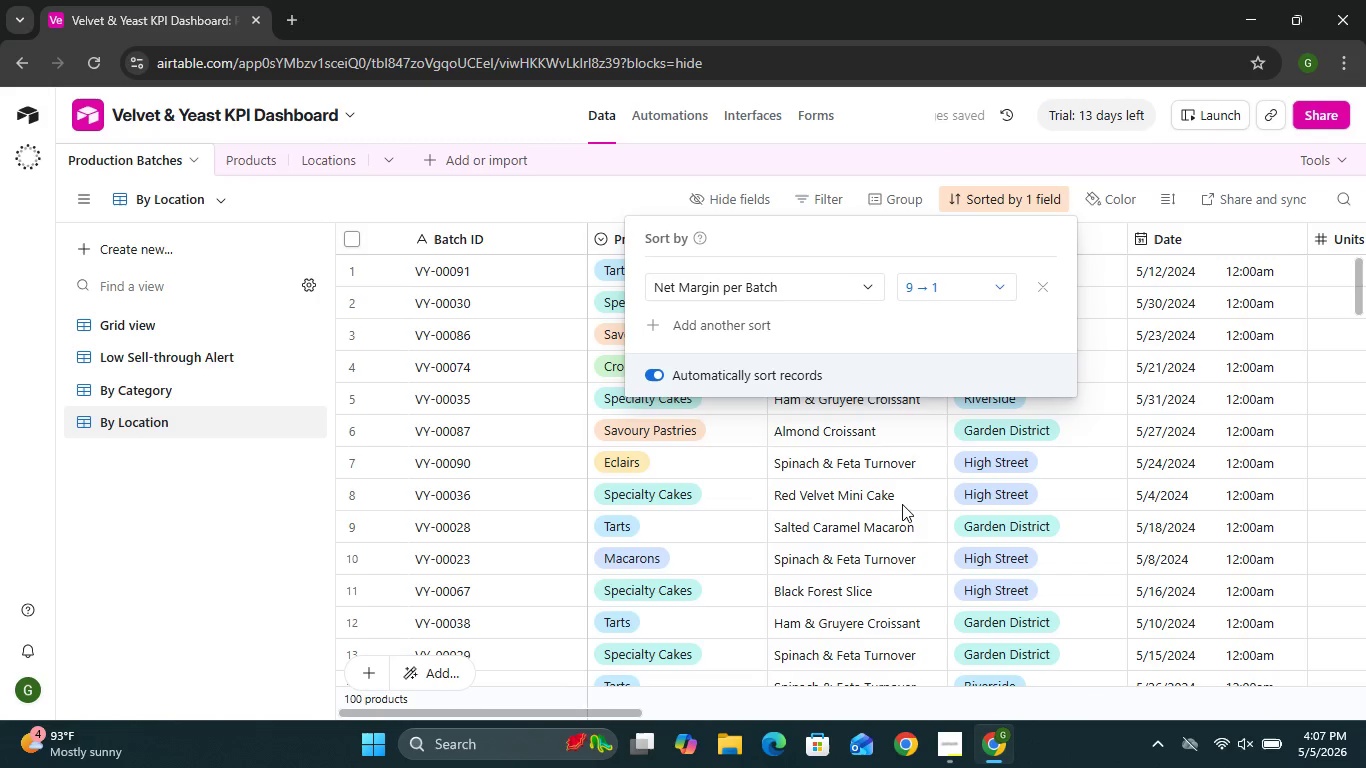 
left_click([968, 432])
 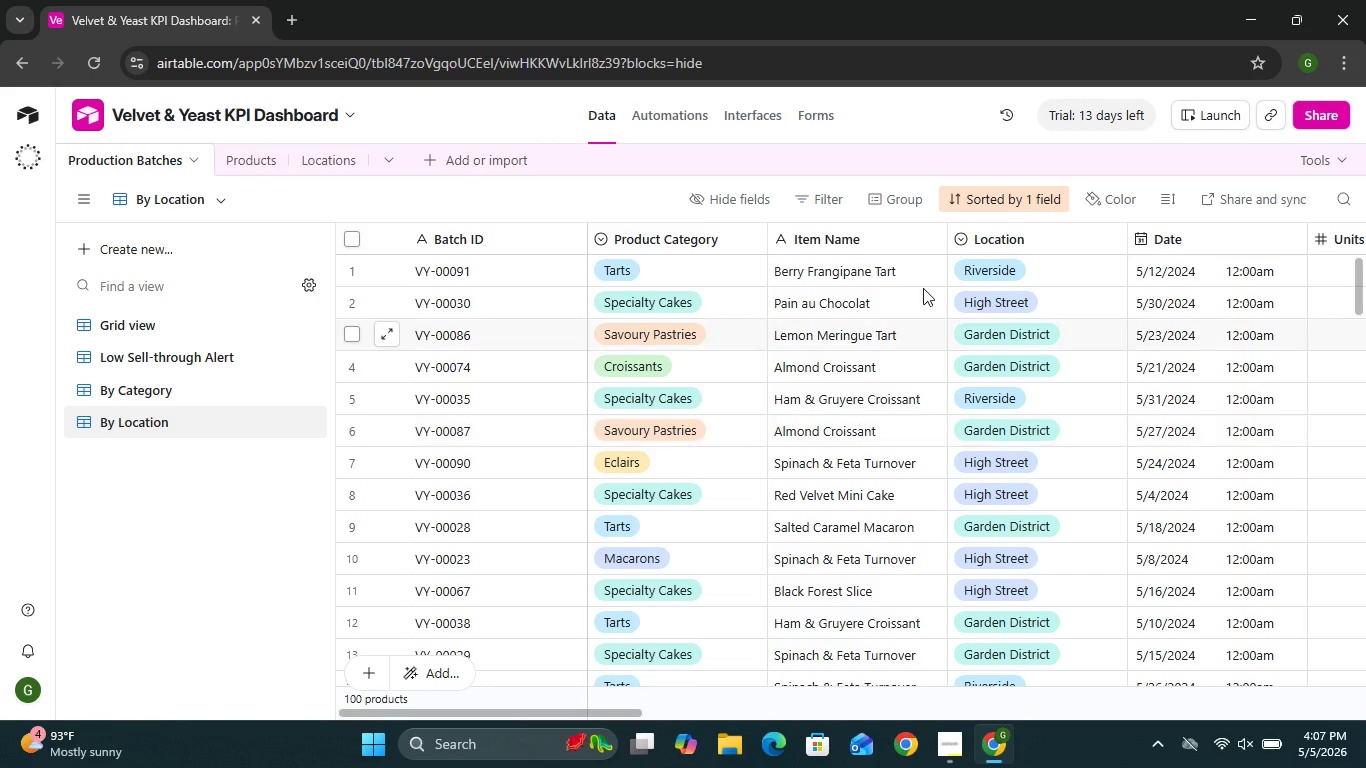 
wait(5.97)
 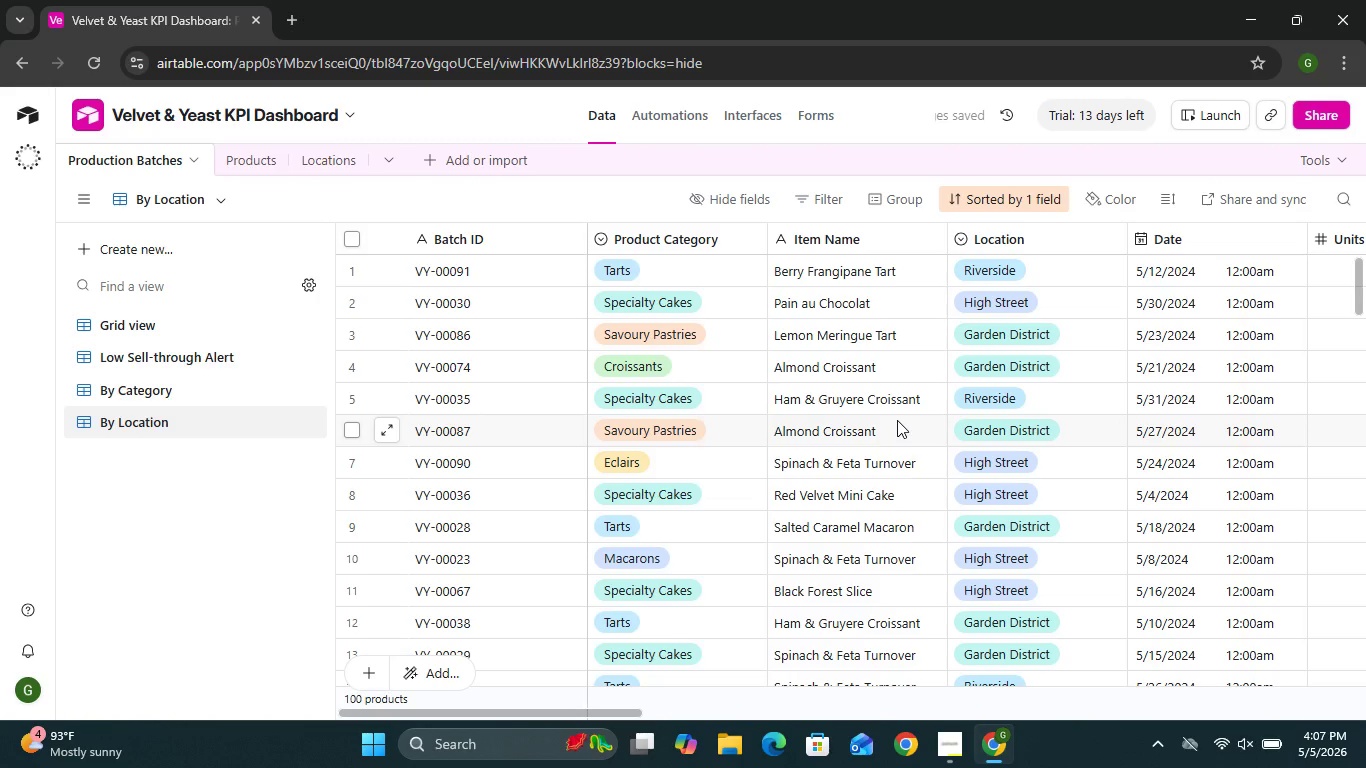 
left_click([1102, 205])
 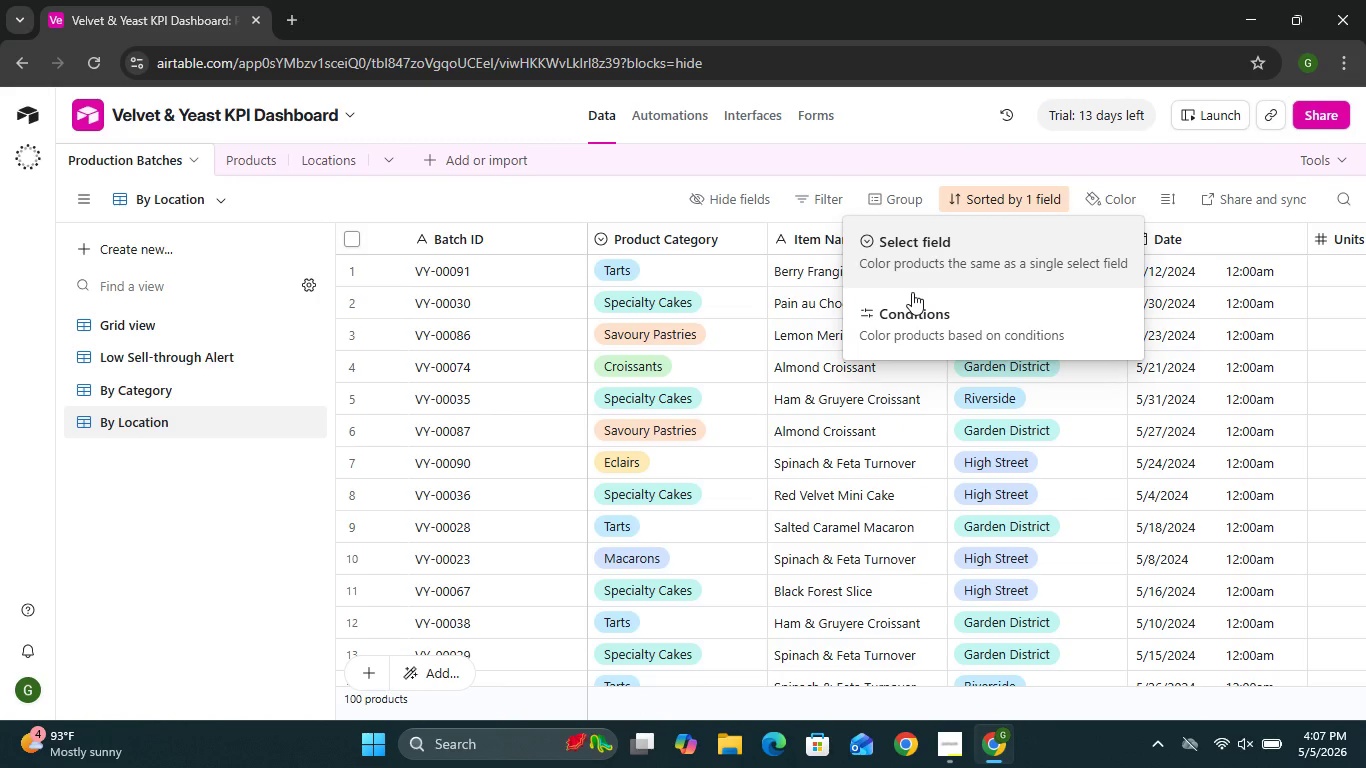 
left_click([897, 313])
 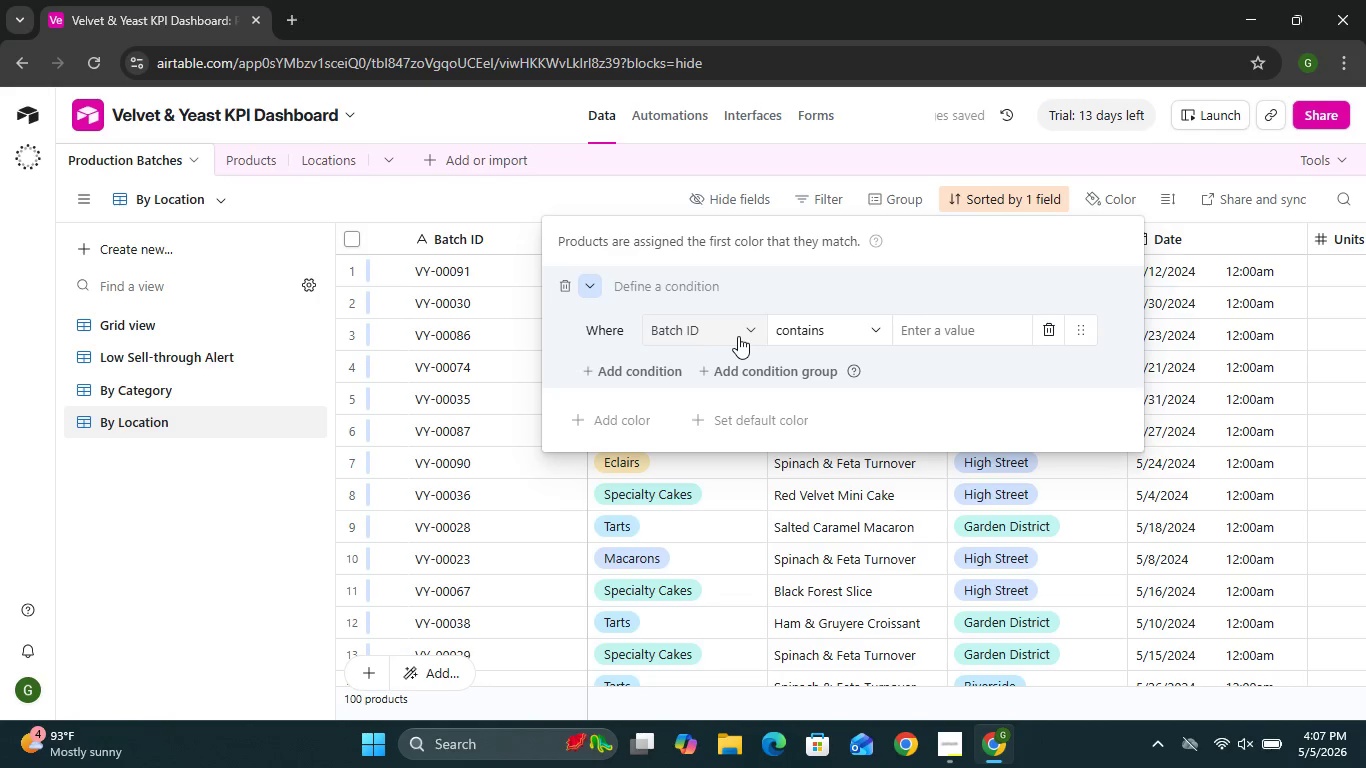 
left_click([745, 334])
 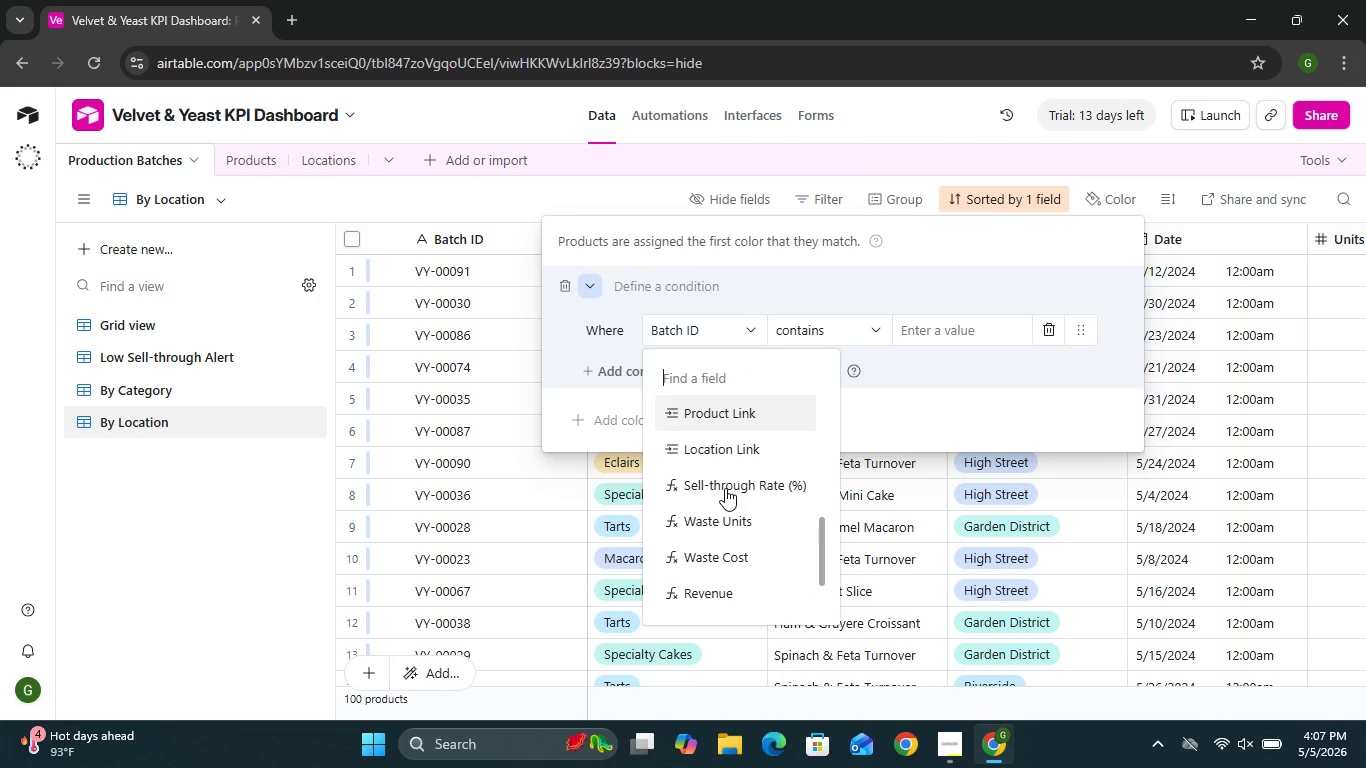 
wait(5.69)
 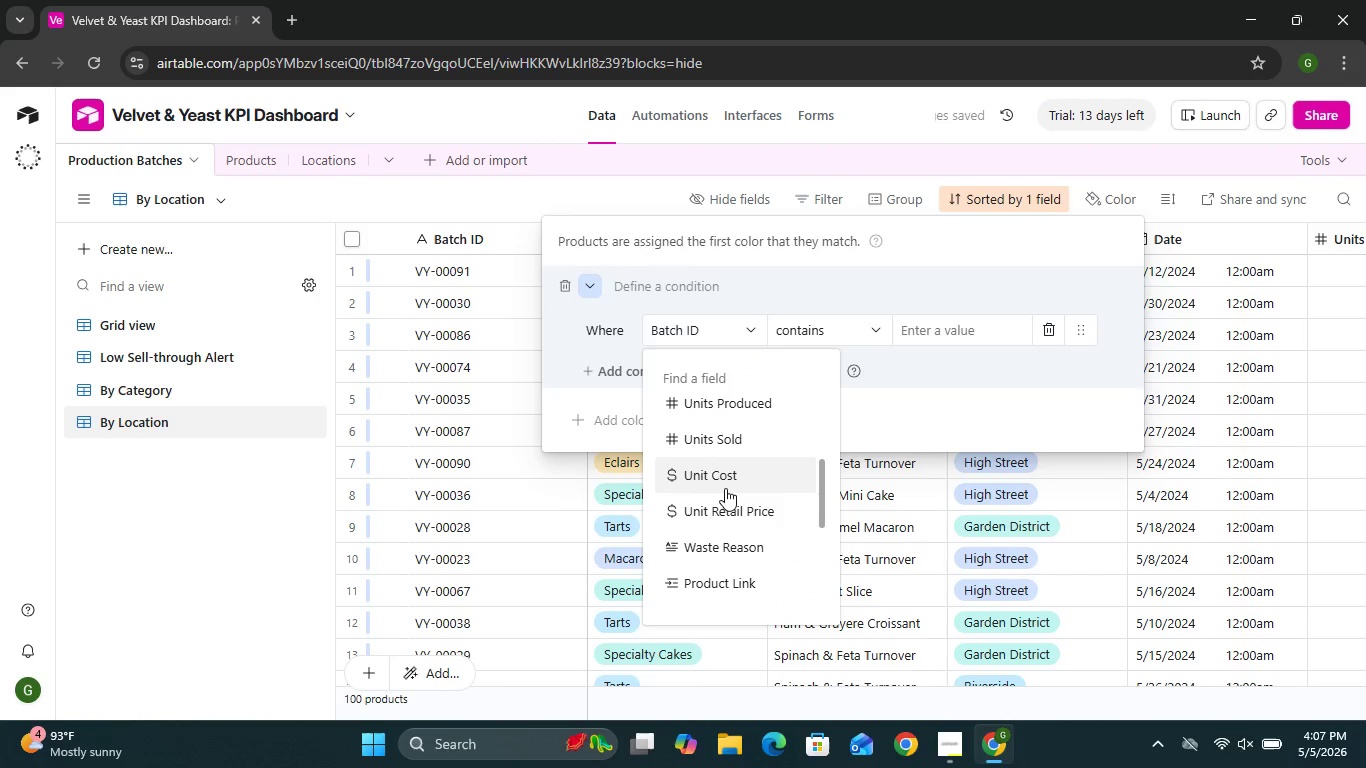 
left_click([725, 488])
 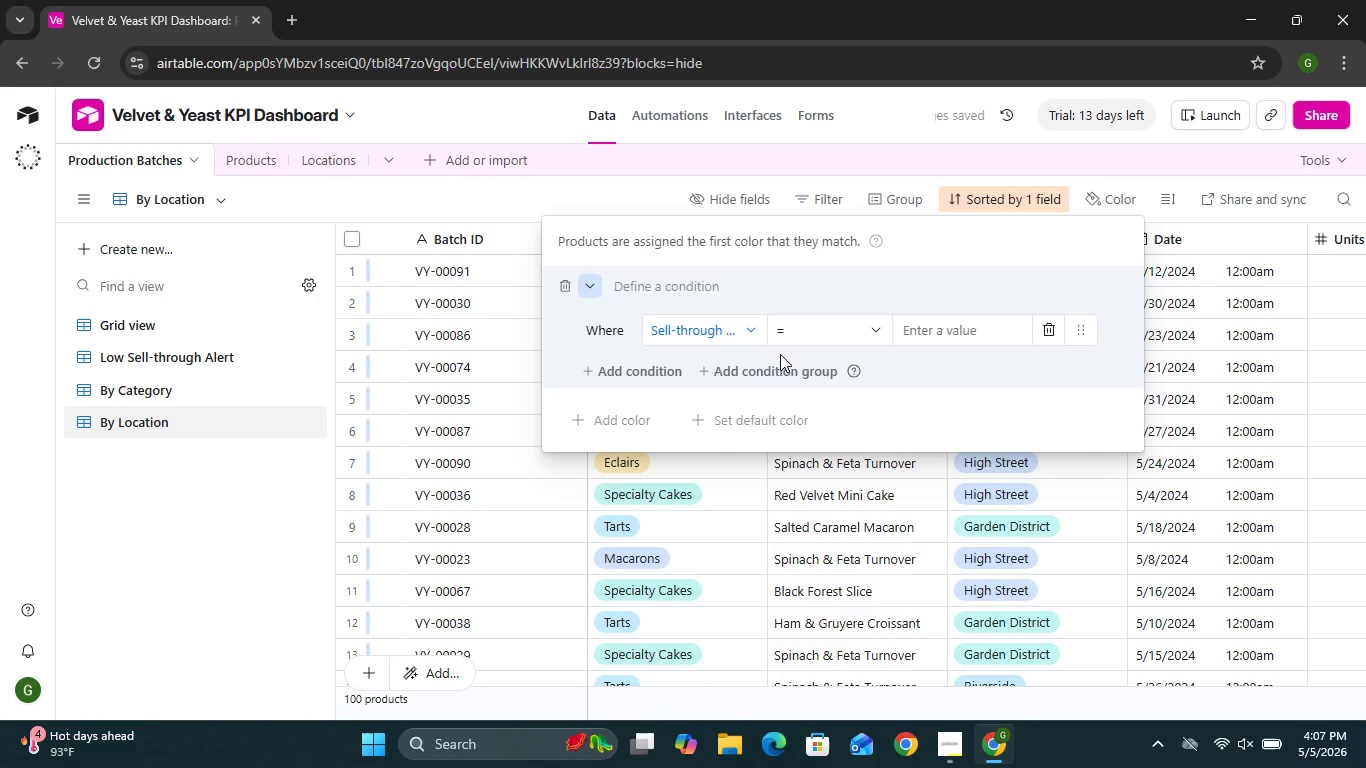 
wait(5.3)
 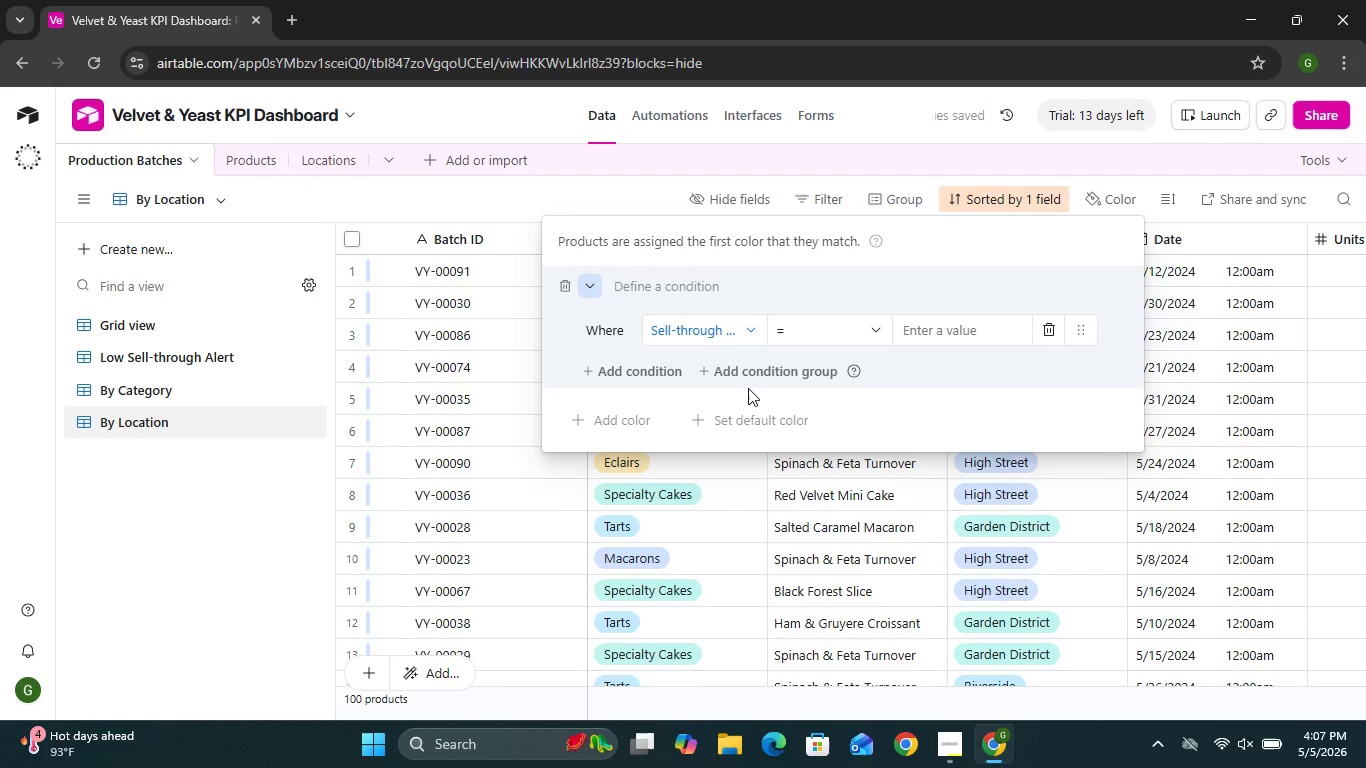 
left_click([872, 333])
 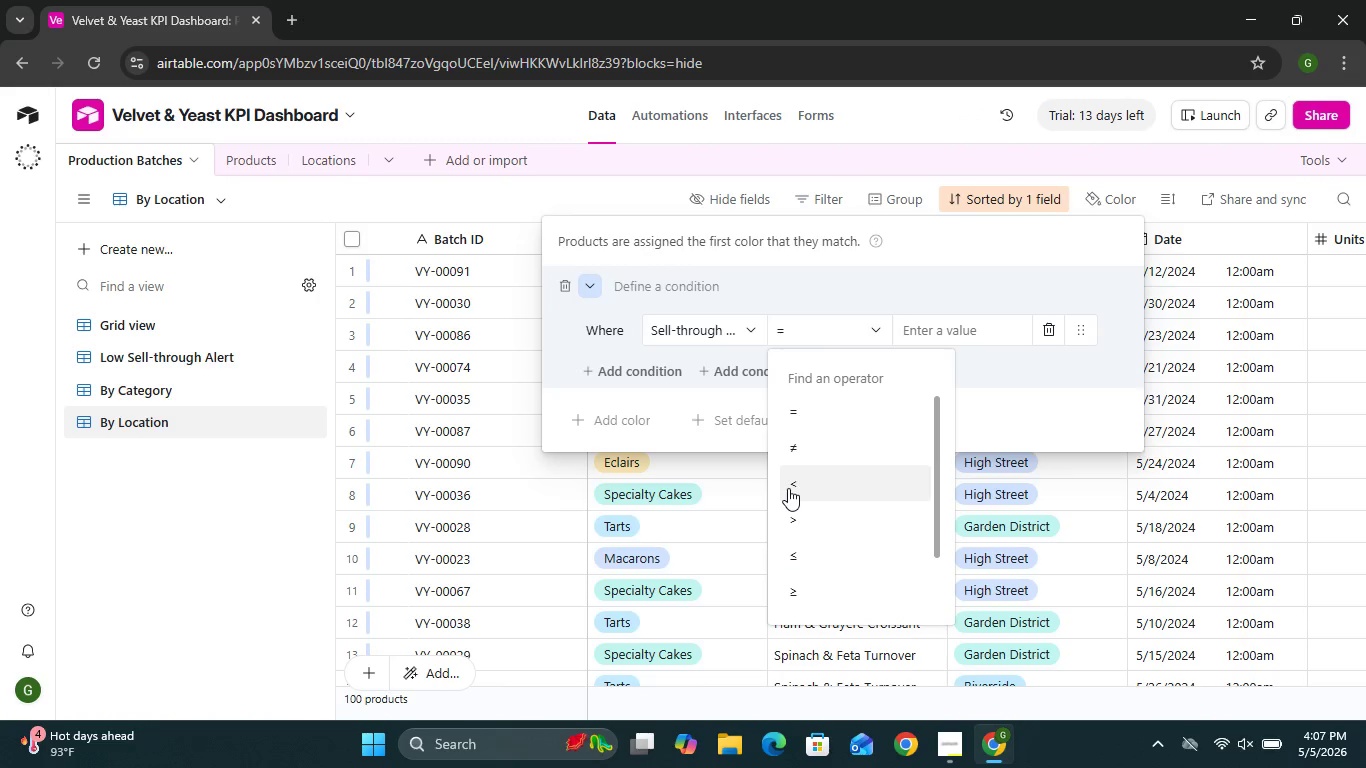 
left_click([788, 488])
 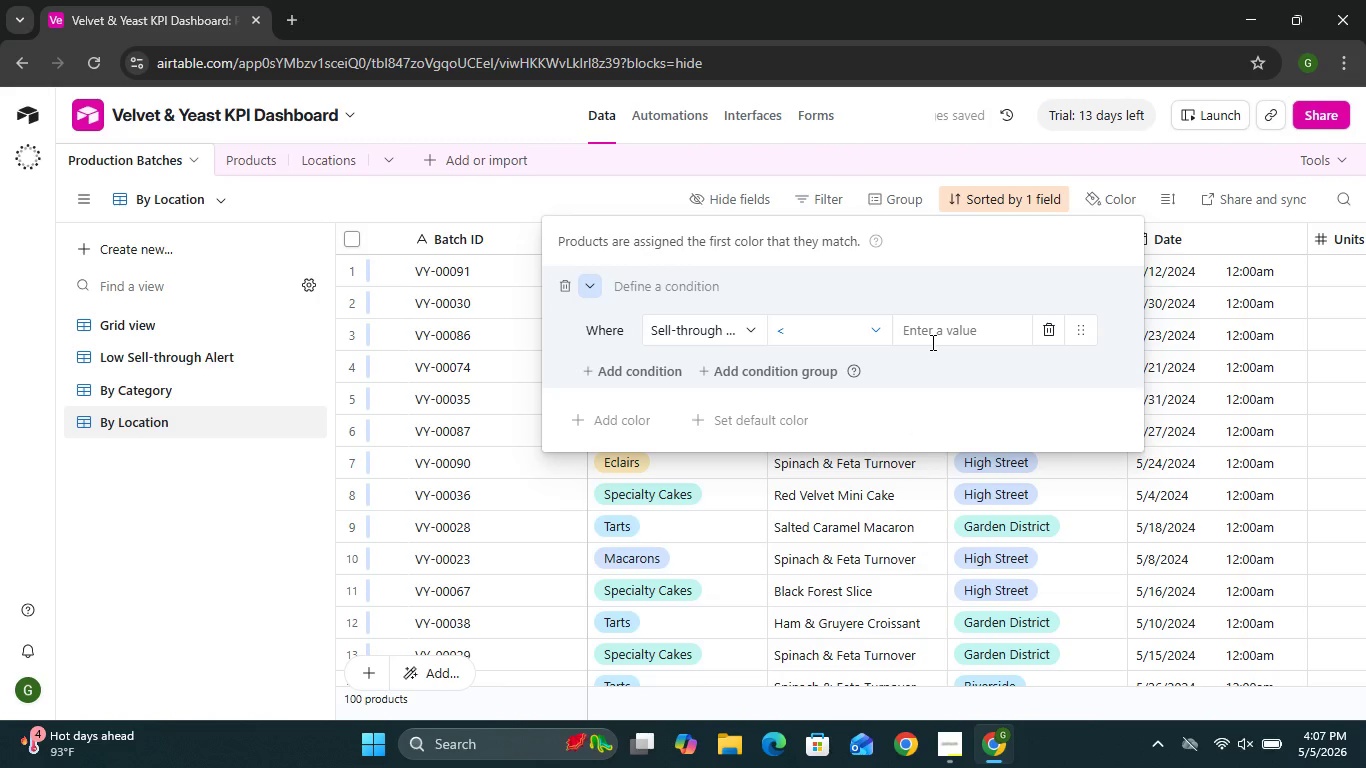 
left_click([931, 342])
 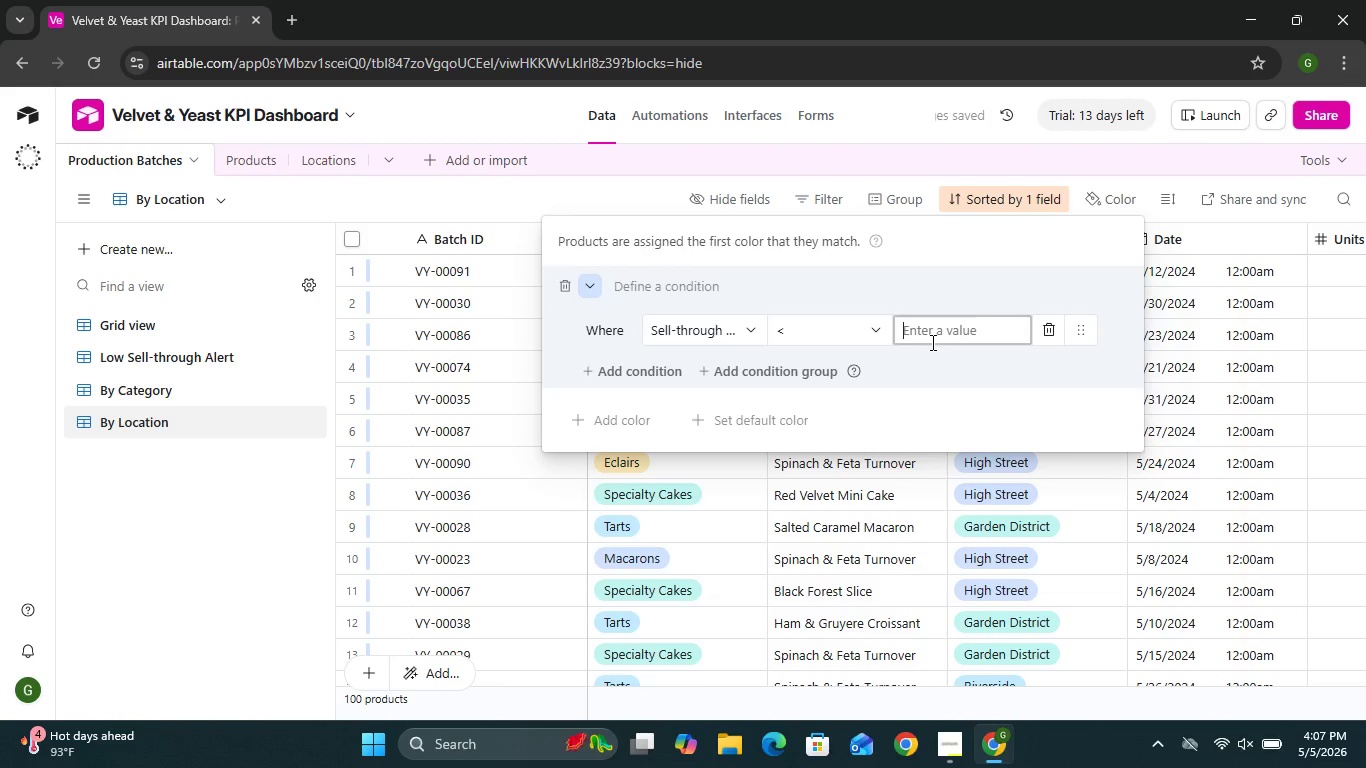 
type(0.75)
 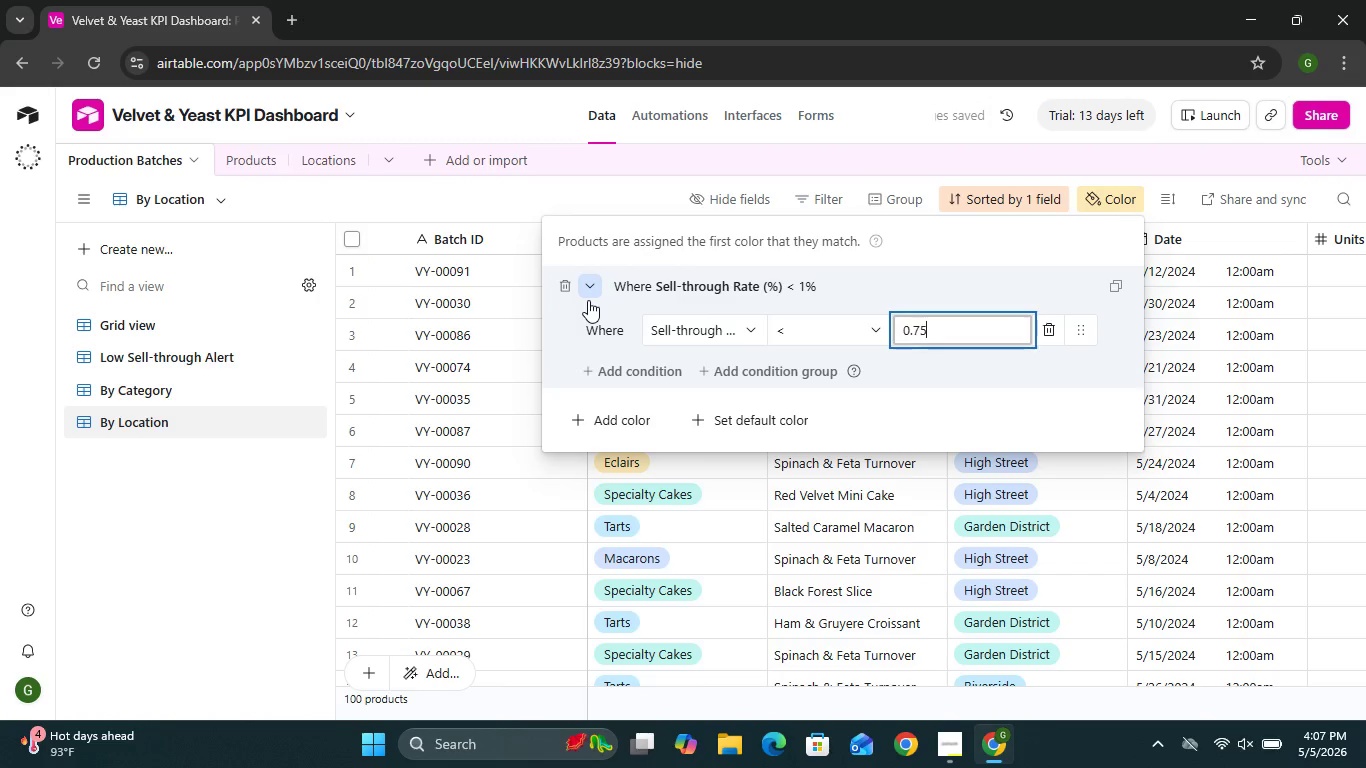 
wait(5.58)
 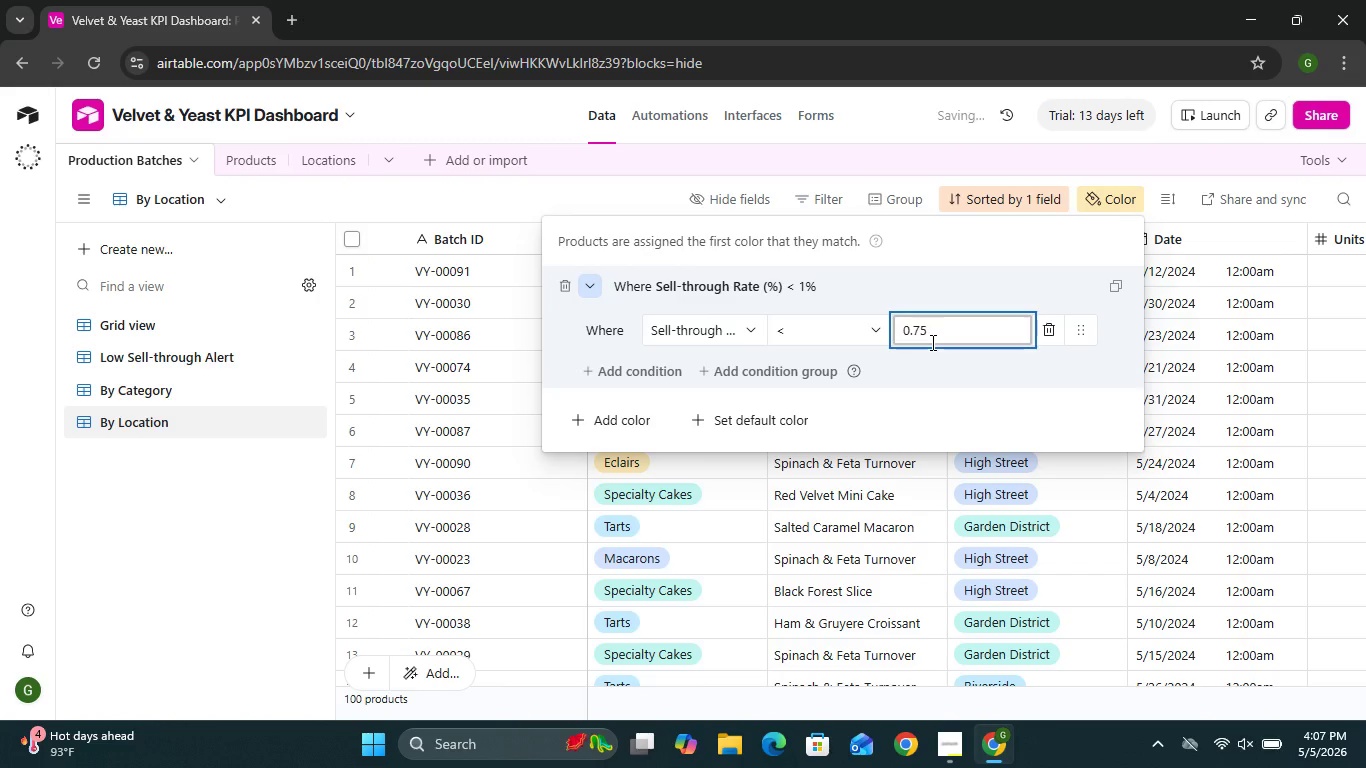 
left_click([588, 300])
 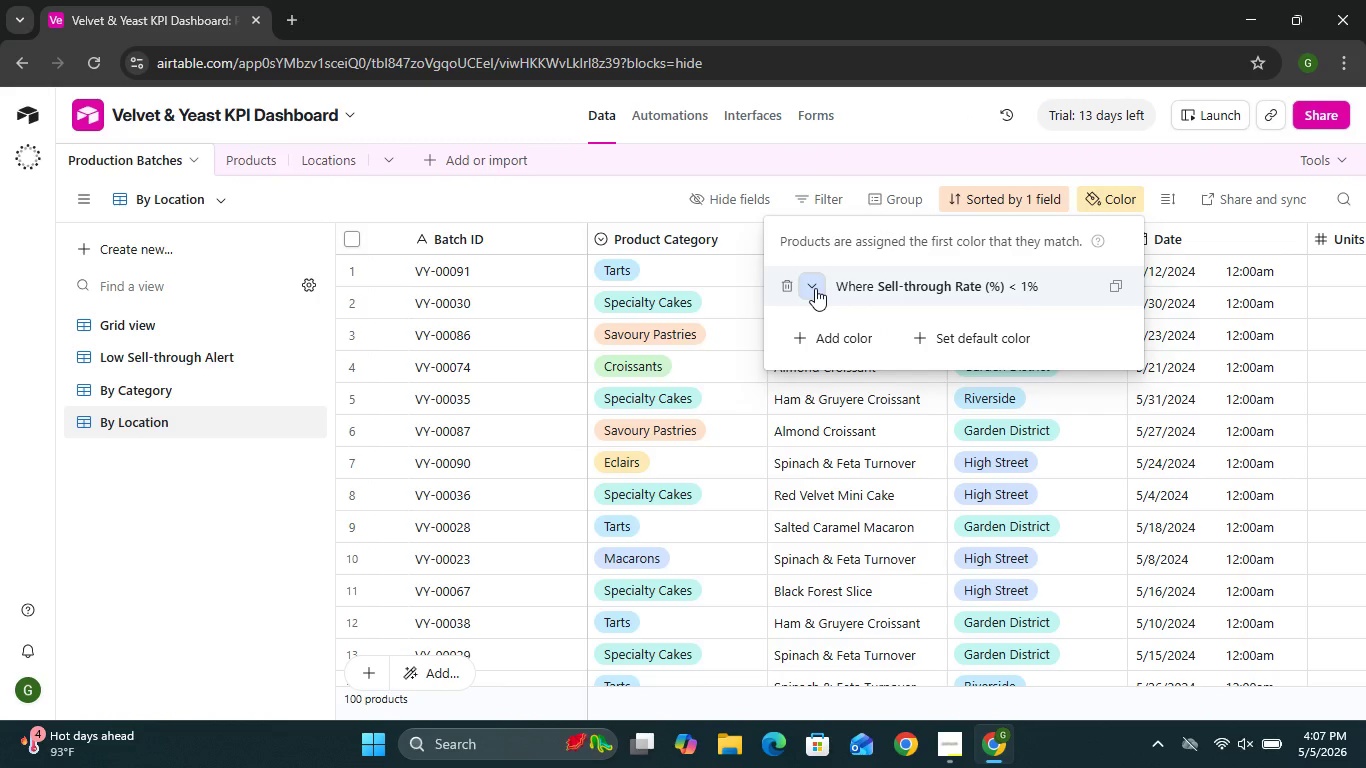 
left_click([815, 288])
 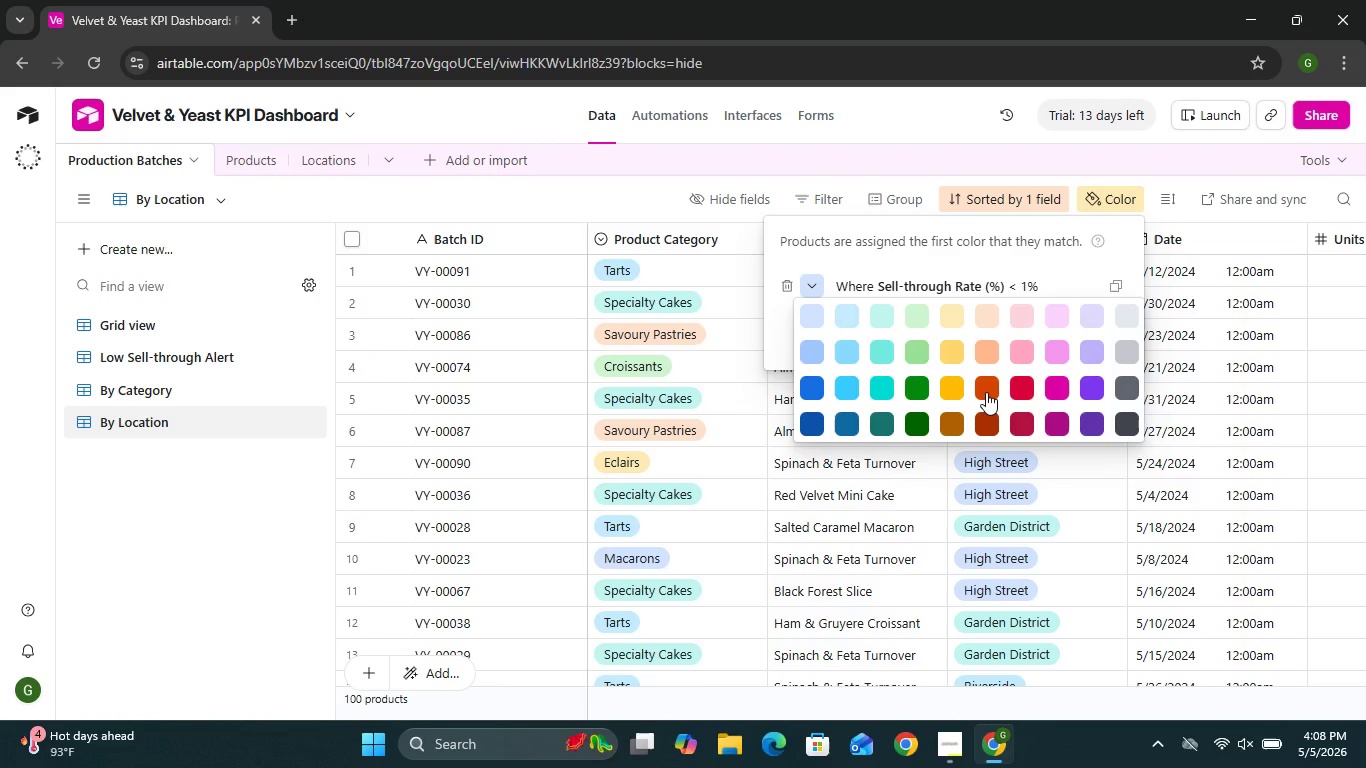 
left_click([986, 392])
 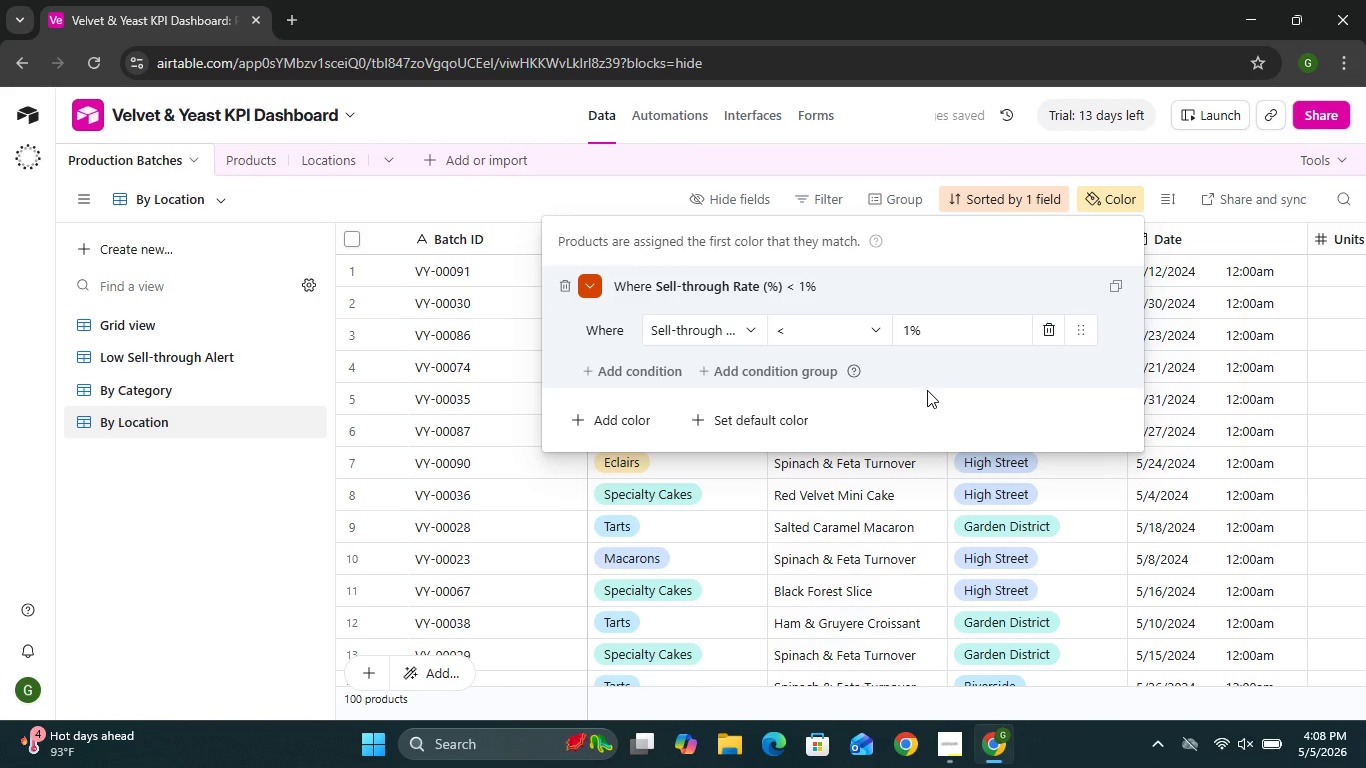 
wait(6.22)
 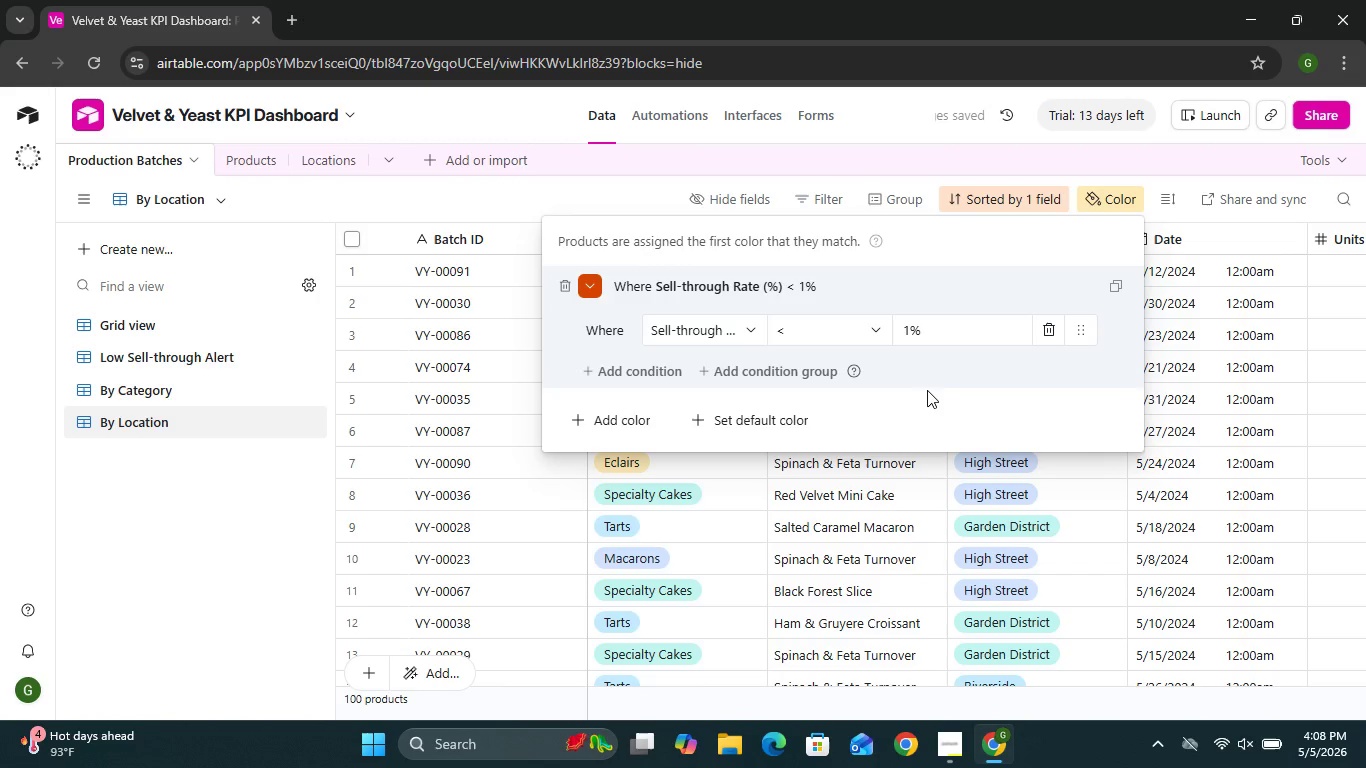 
left_click([633, 419])
 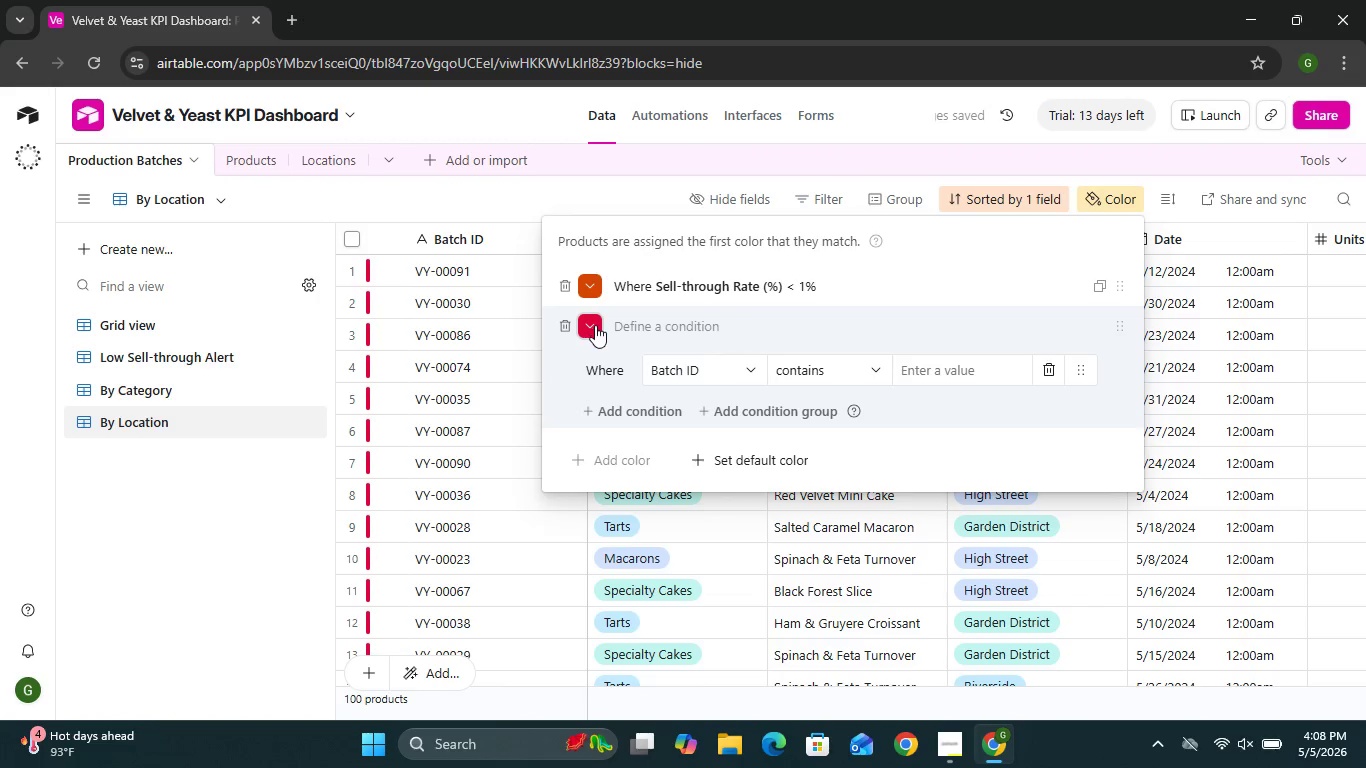 
left_click([595, 325])
 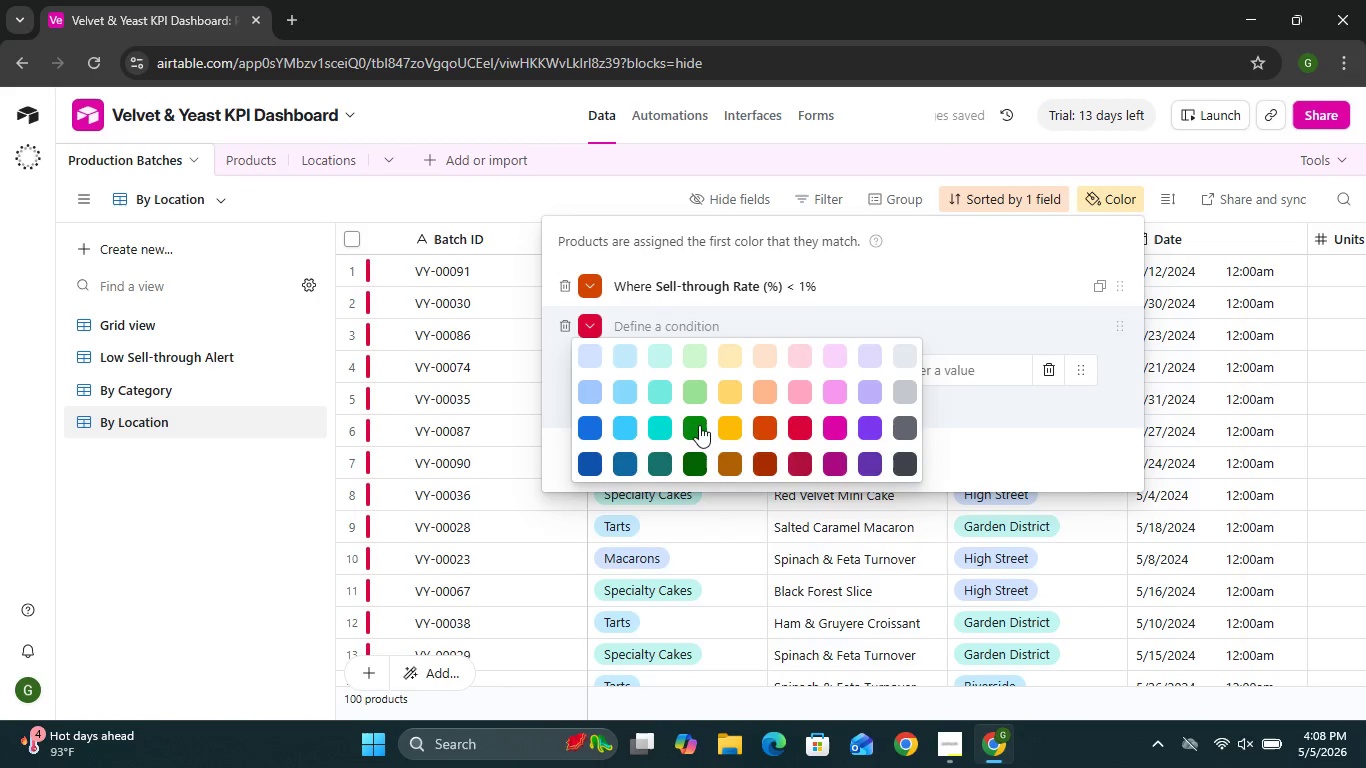 
left_click([699, 425])
 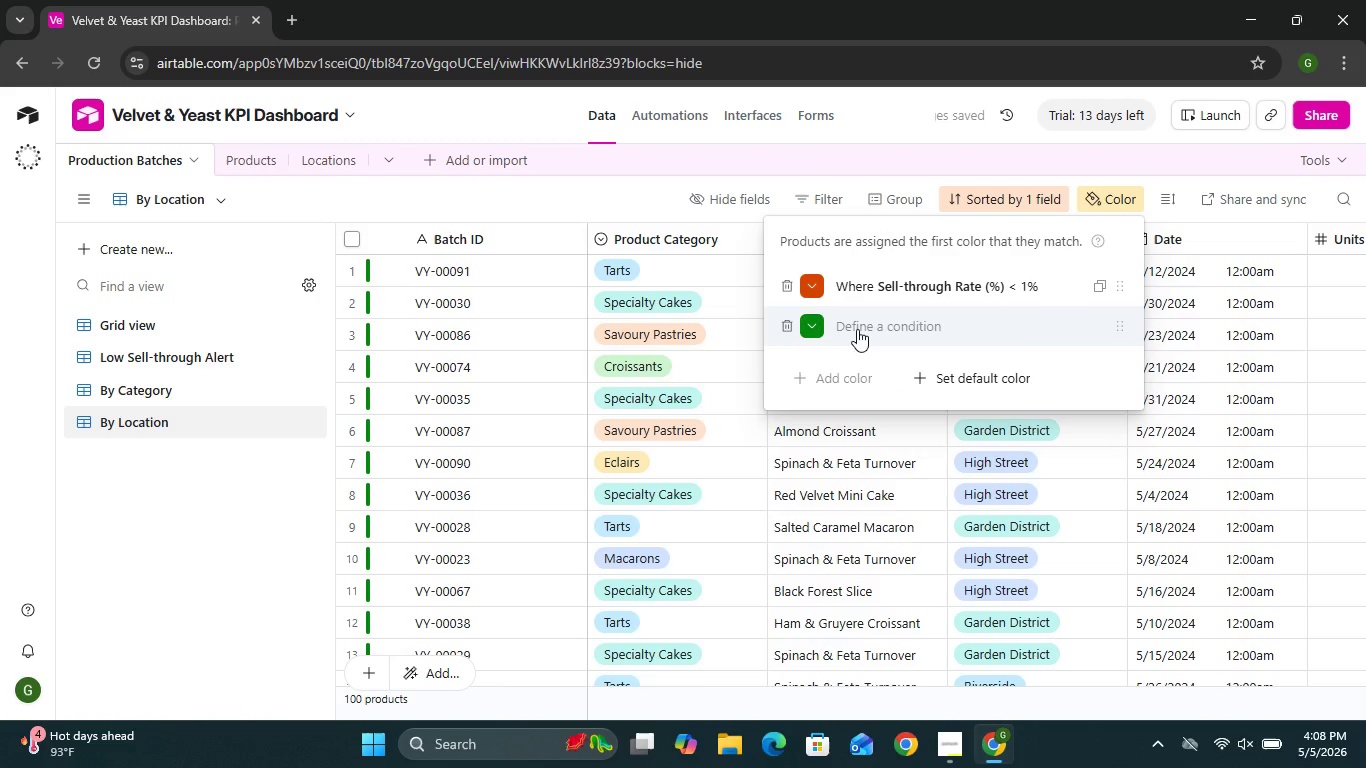 
left_click([858, 328])
 